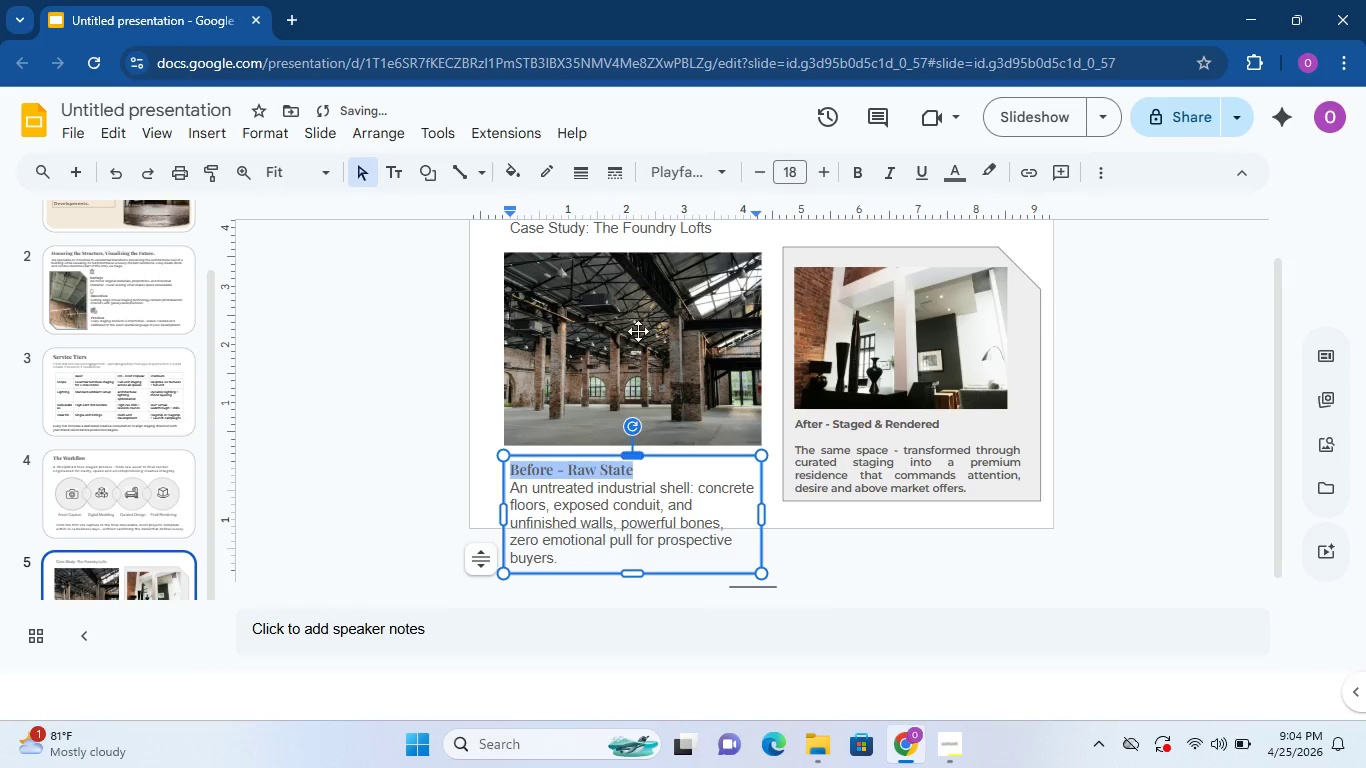 
left_click([684, 174])
 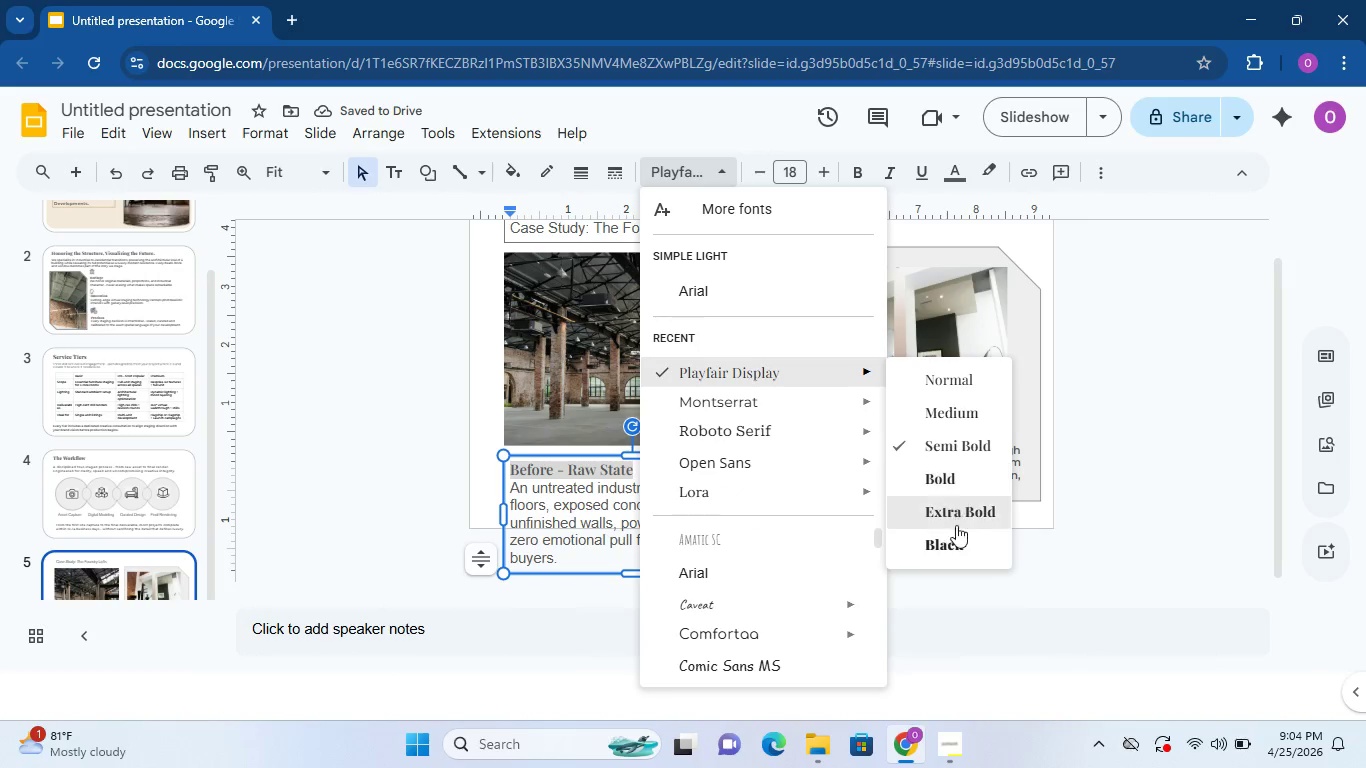 
left_click([946, 500])
 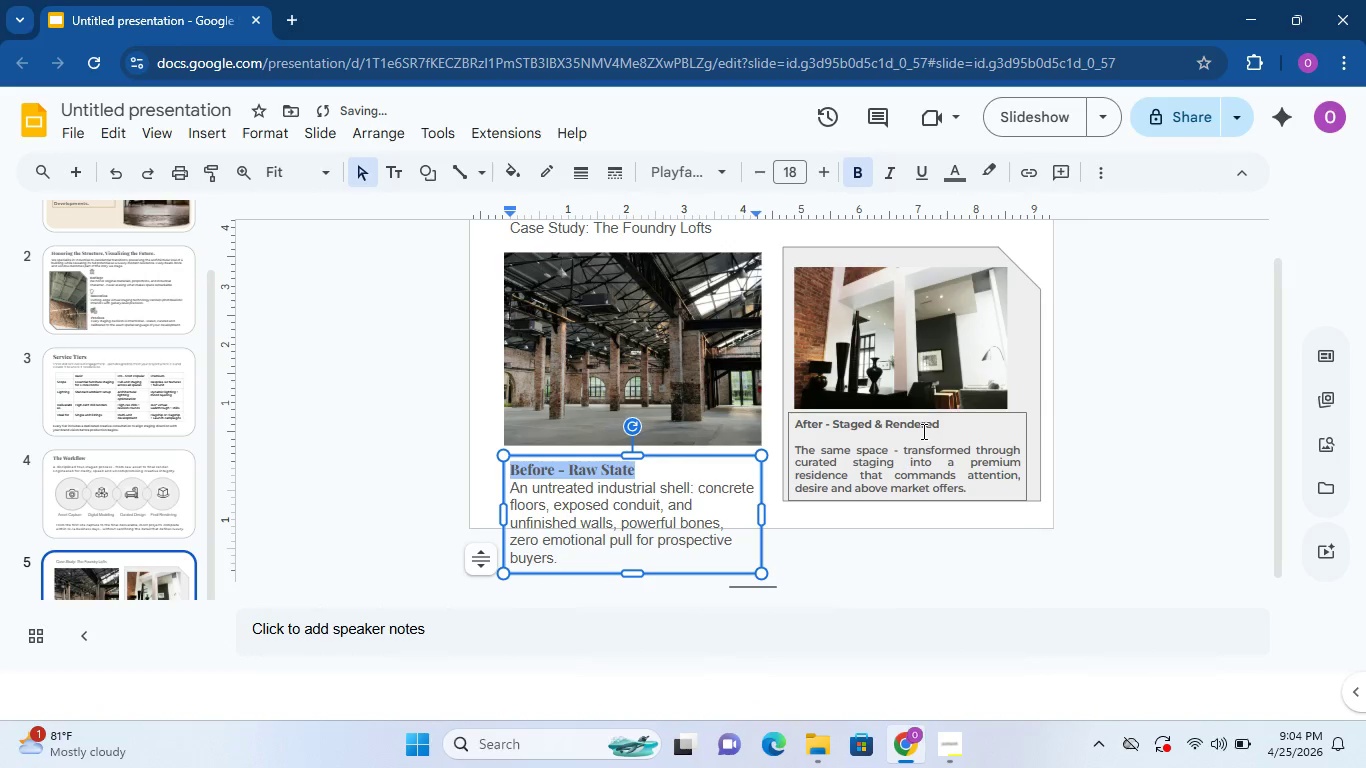 
left_click([913, 419])
 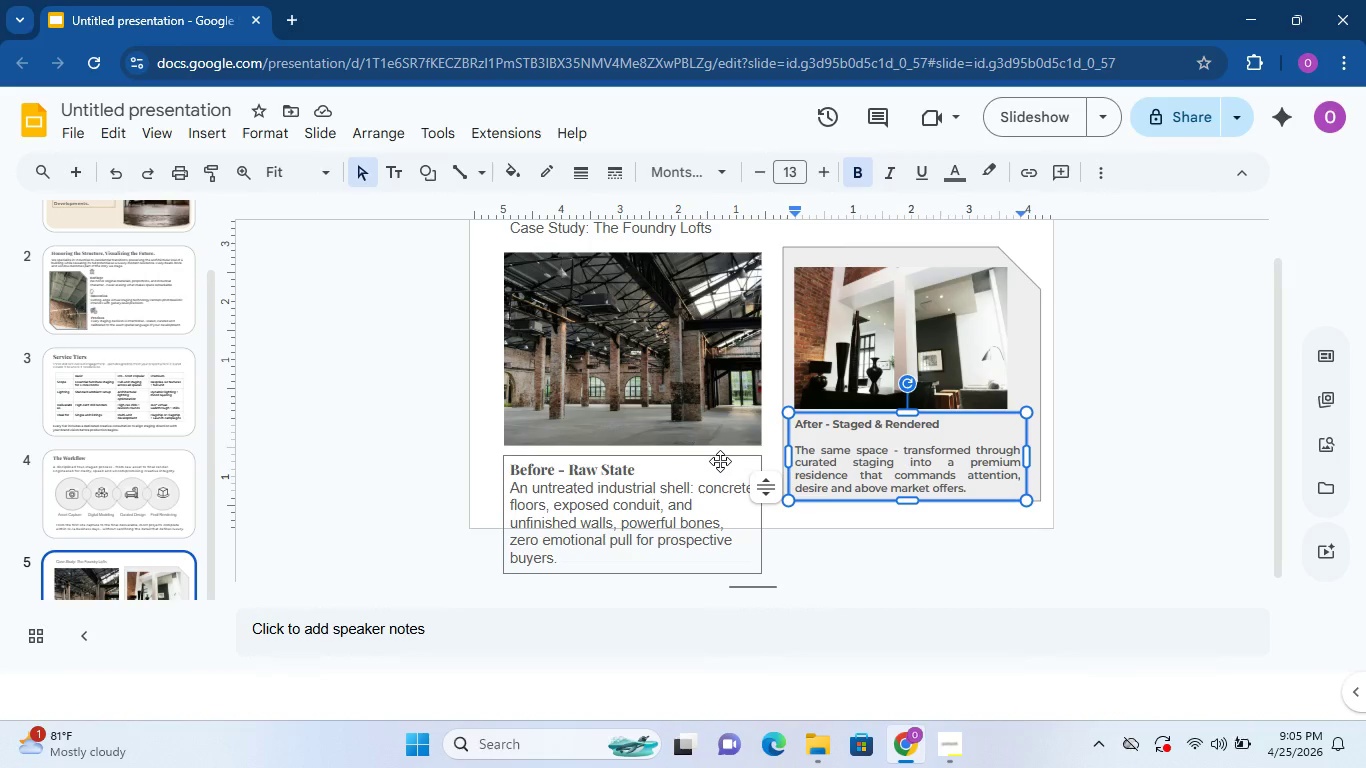 
wait(106.77)
 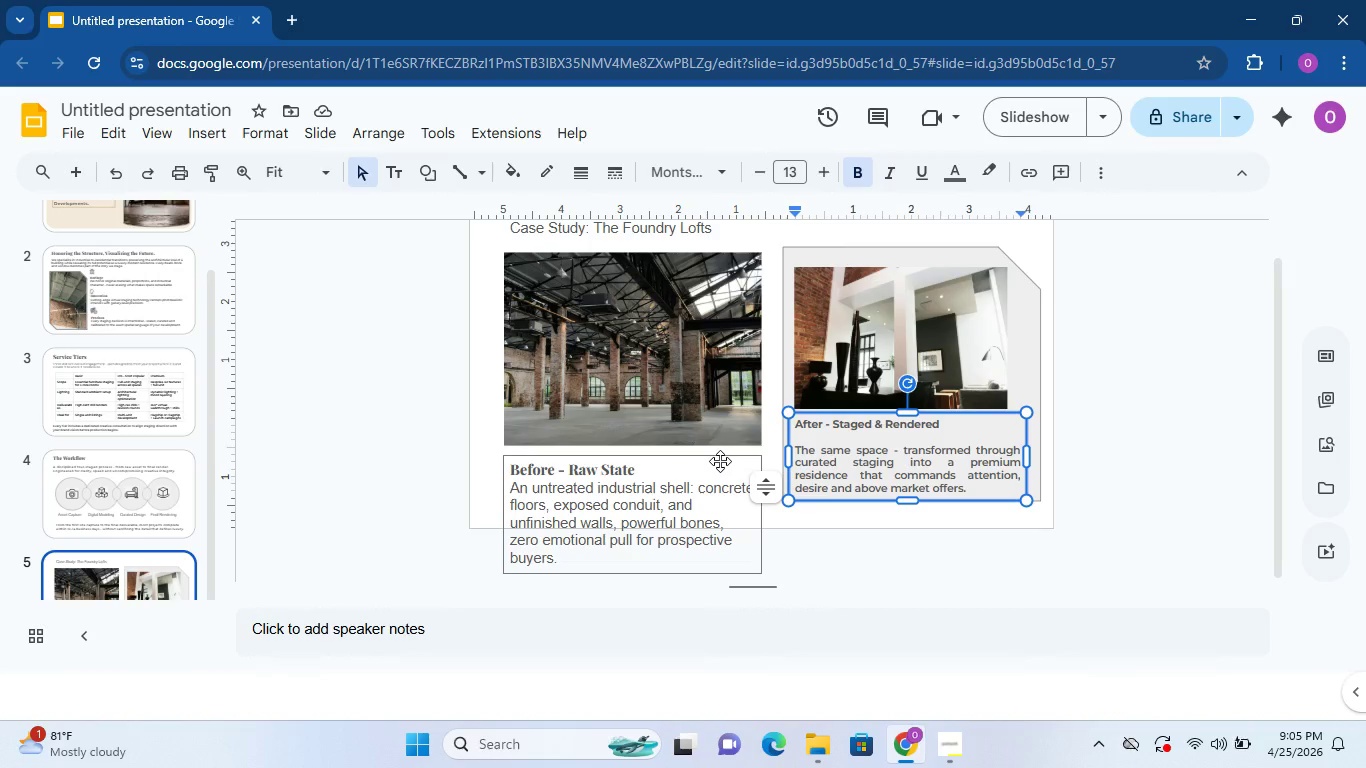 
left_click([663, 525])
 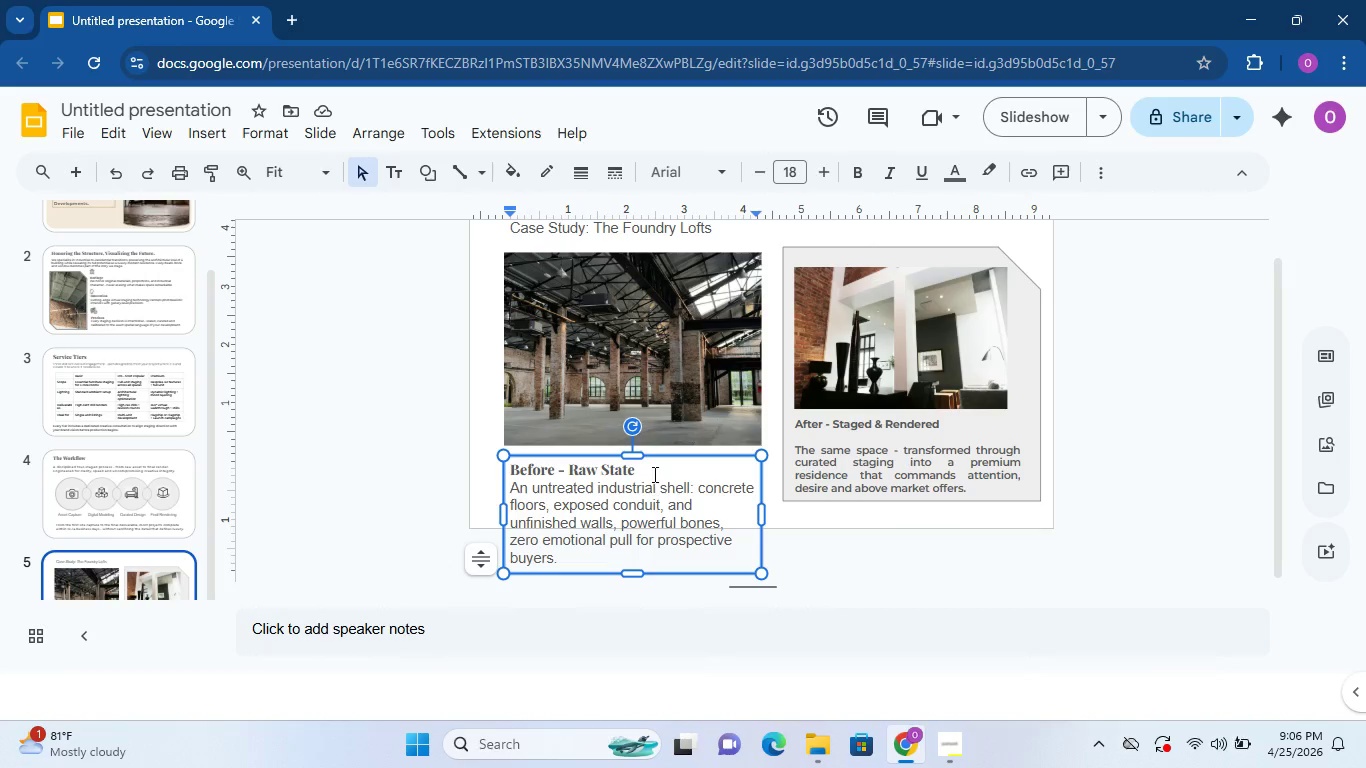 
left_click([653, 474])
 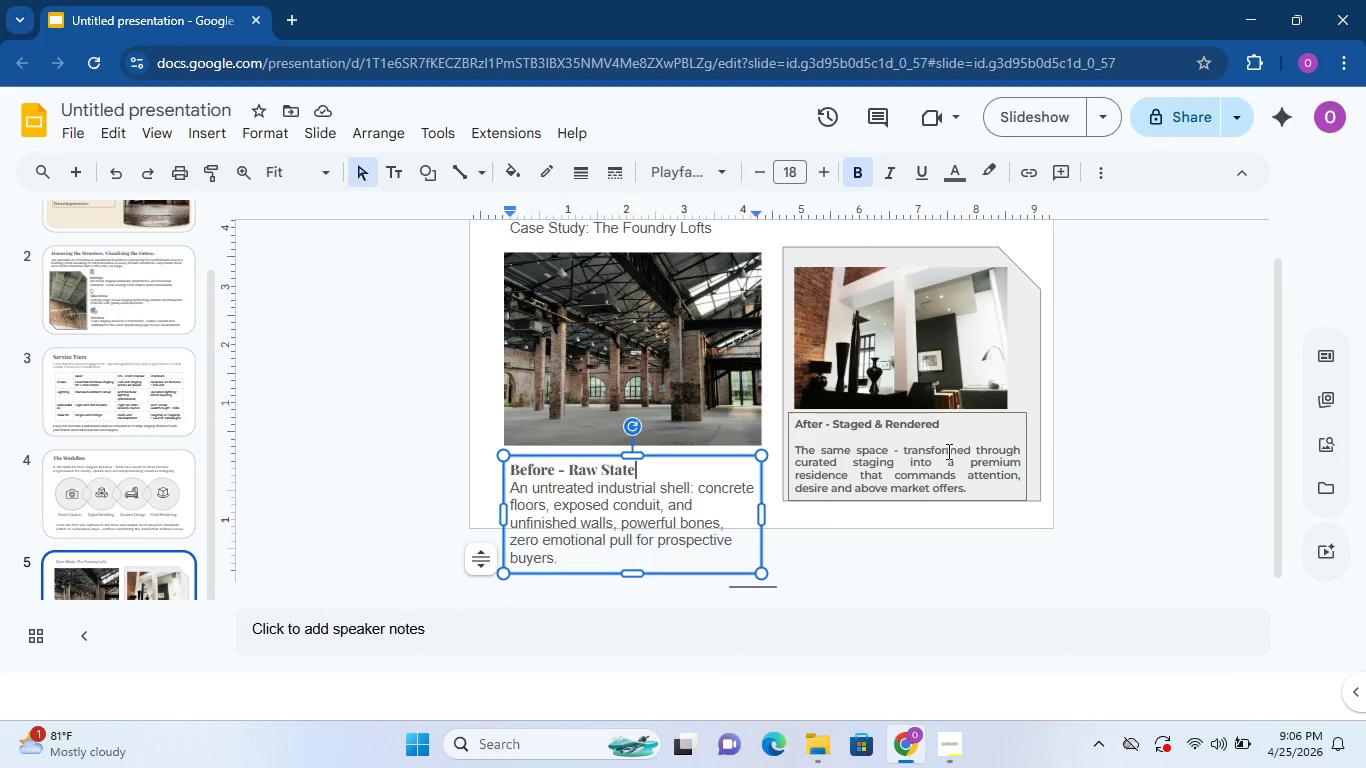 
left_click([933, 418])
 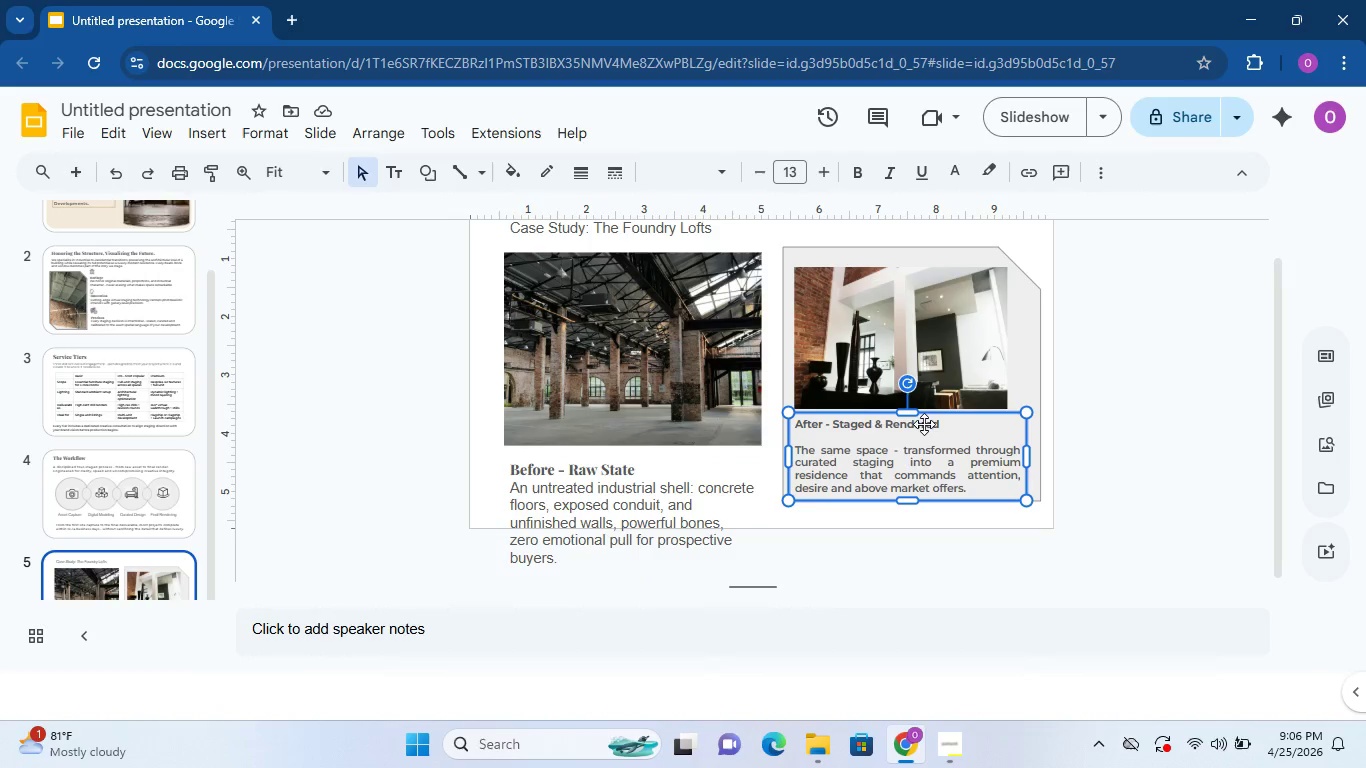 
left_click([924, 424])
 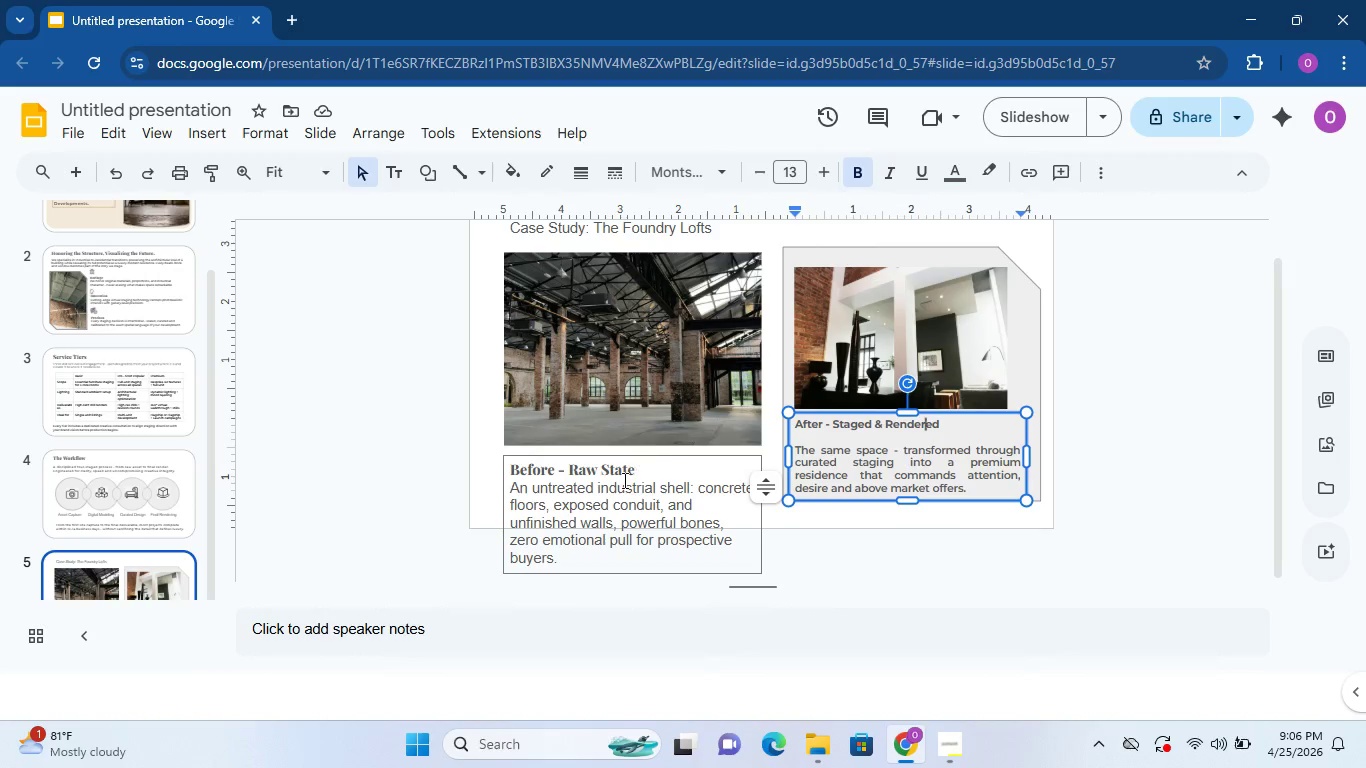 
left_click([625, 466])
 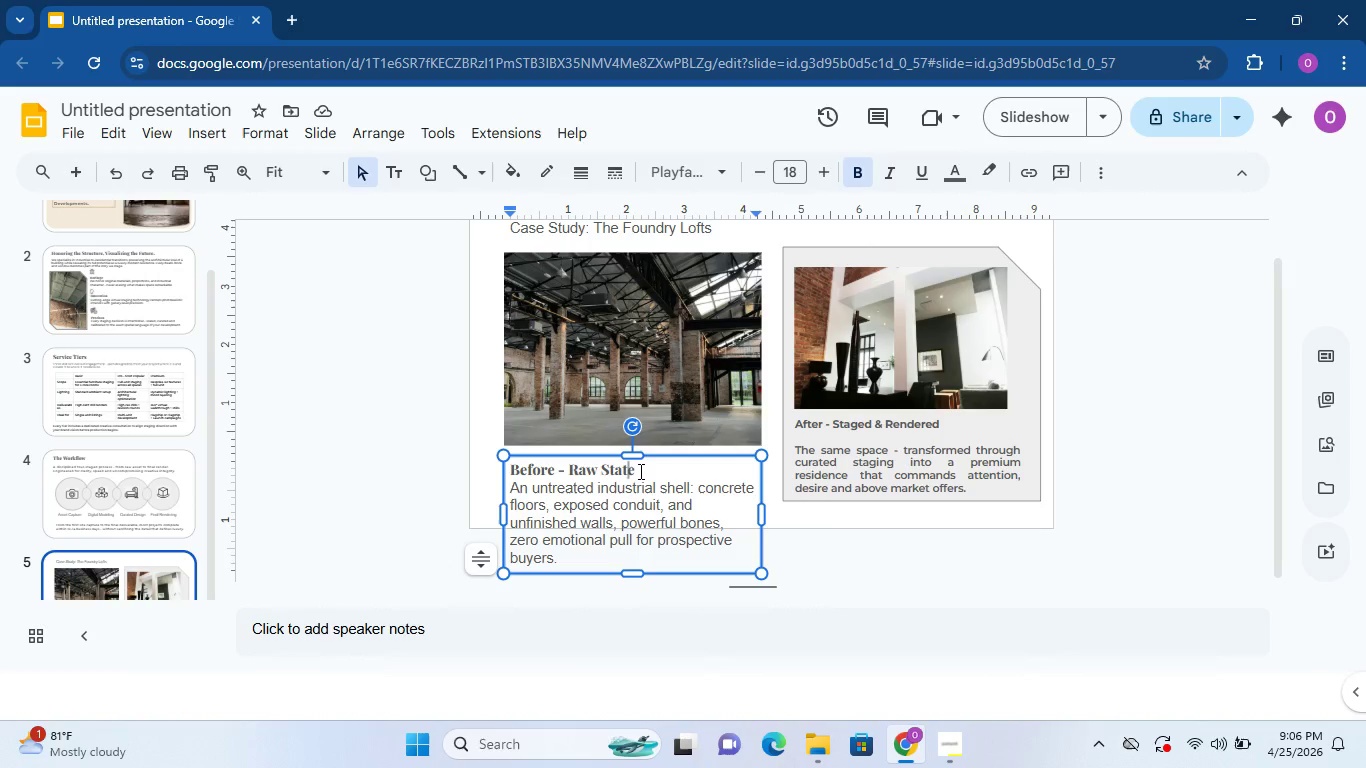 
left_click_drag(start_coordinate=[639, 471], to_coordinate=[591, 479])
 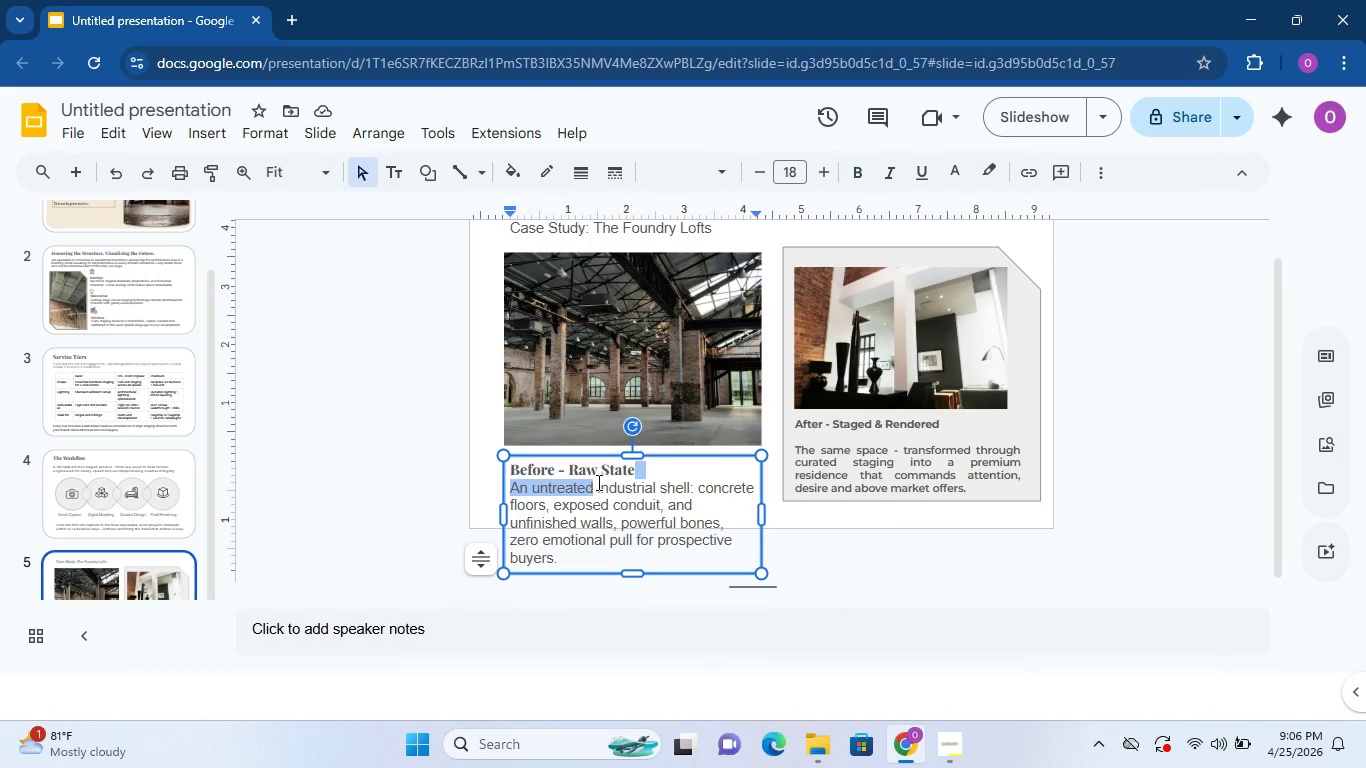 
left_click_drag(start_coordinate=[597, 482], to_coordinate=[504, 466])
 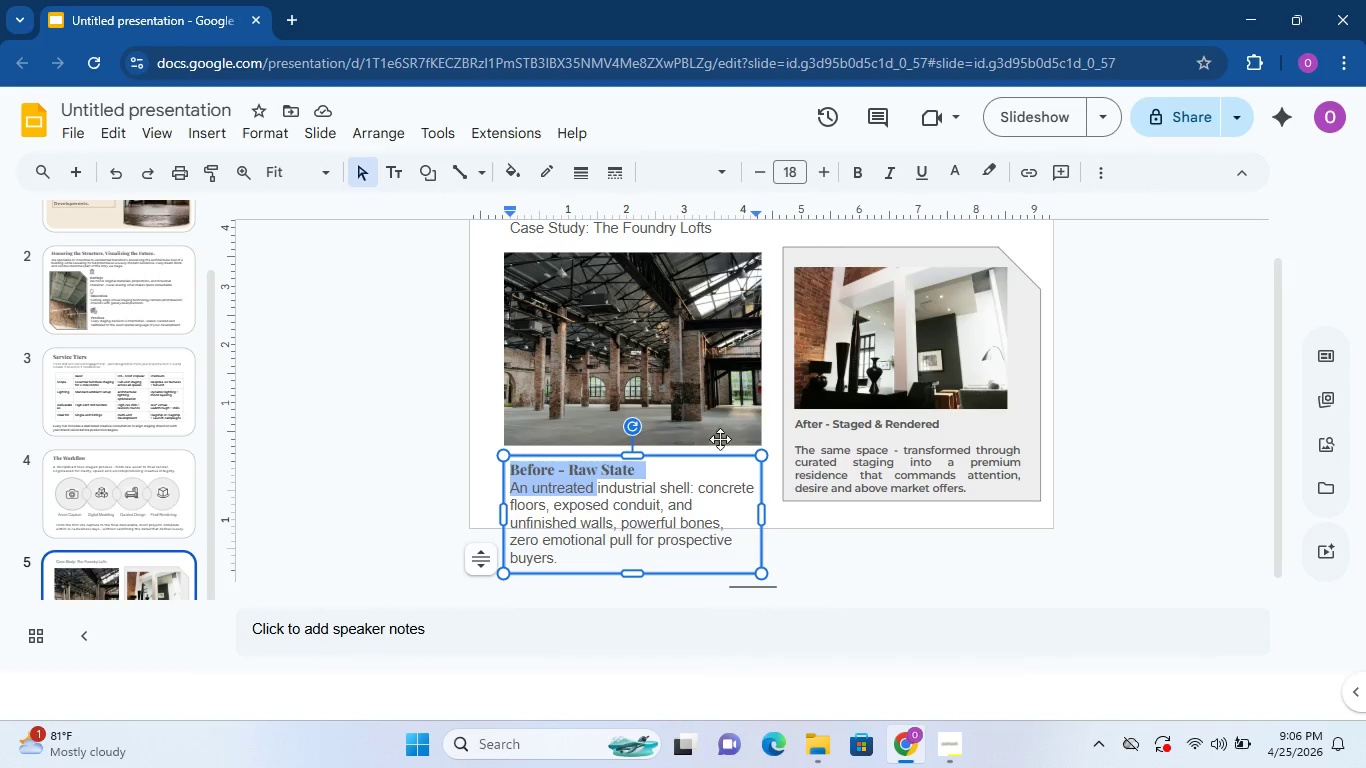 
wait(5.98)
 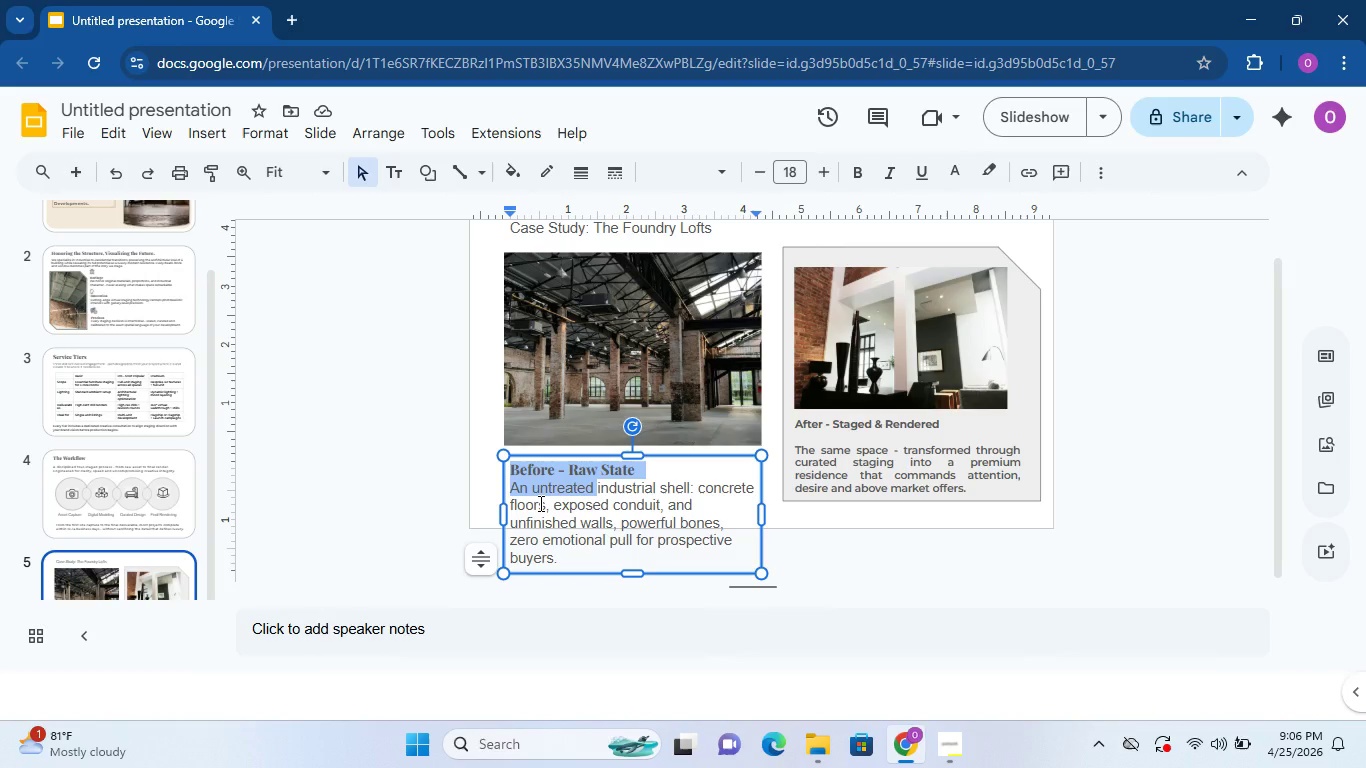 
left_click([680, 508])
 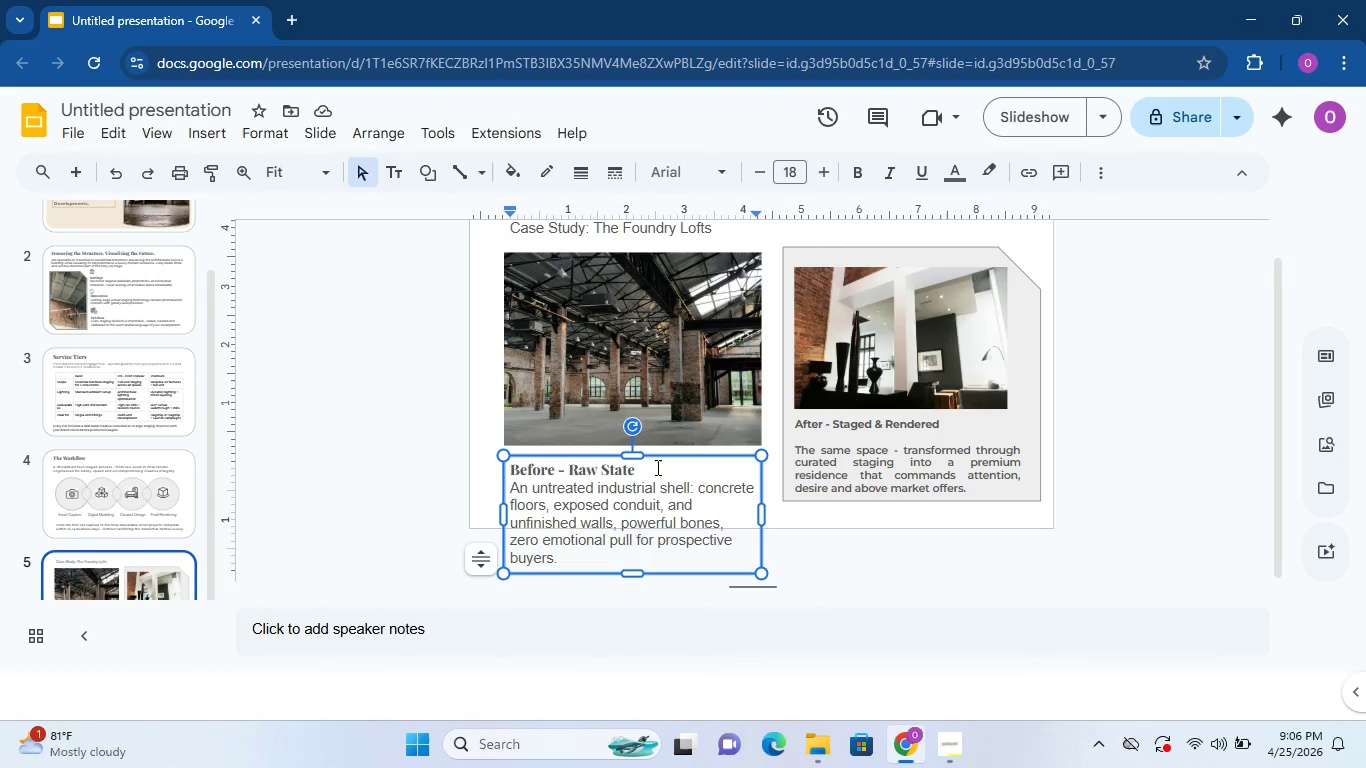 
left_click_drag(start_coordinate=[656, 466], to_coordinate=[485, 450])
 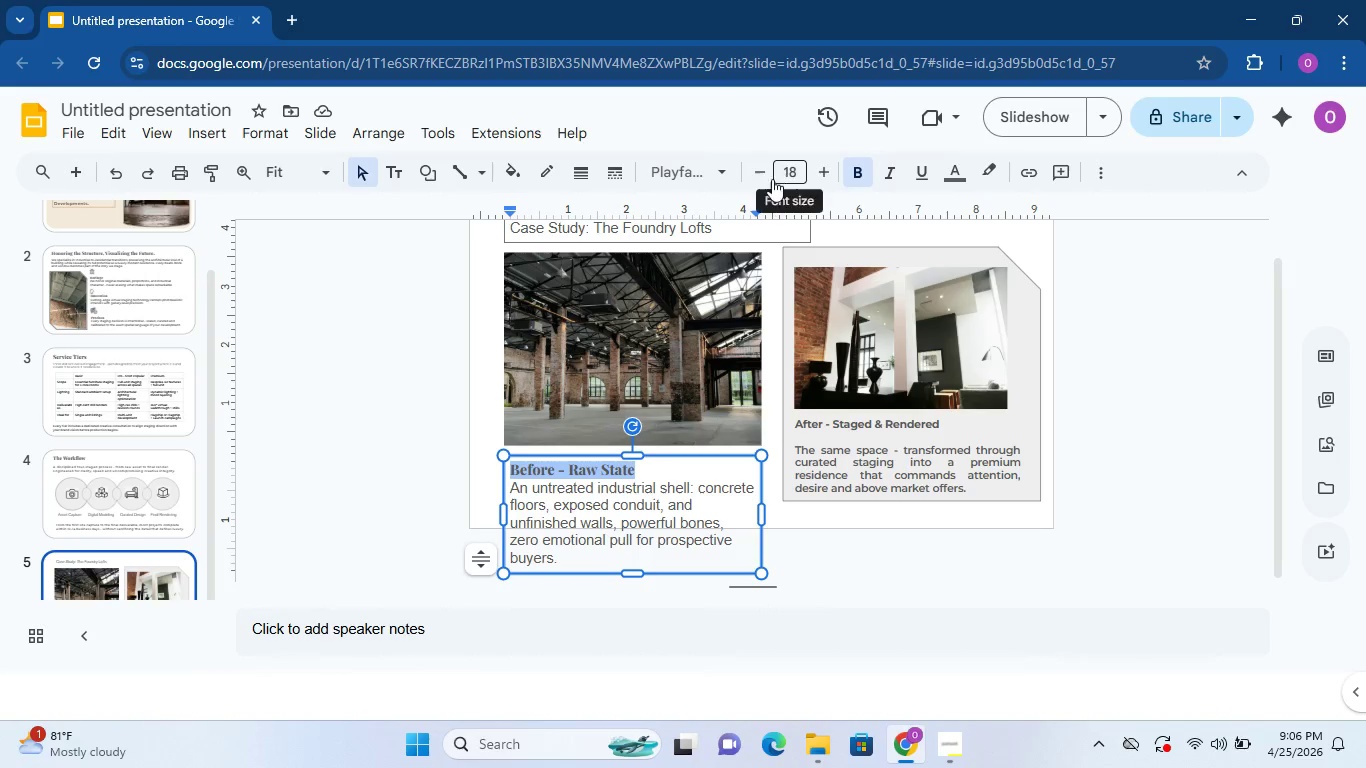 
left_click([769, 179])
 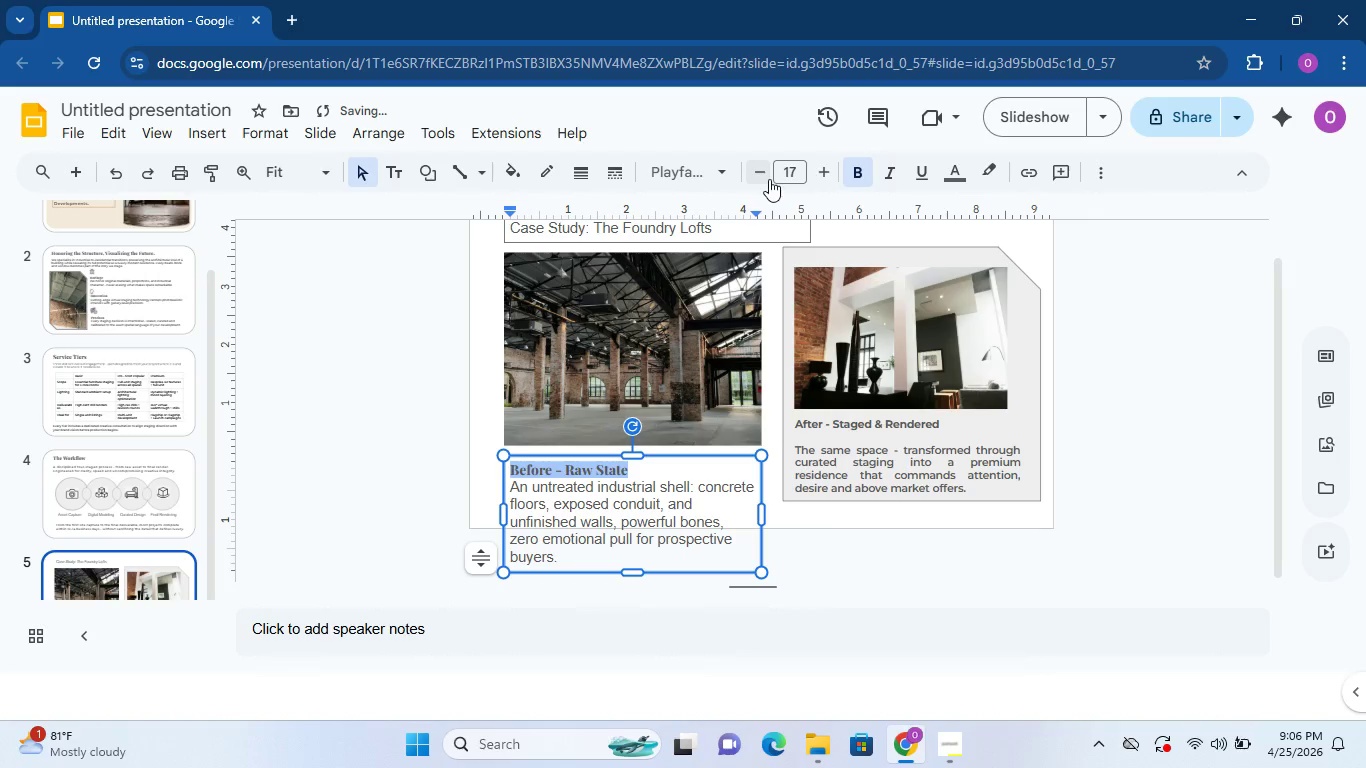 
left_click([701, 167])
 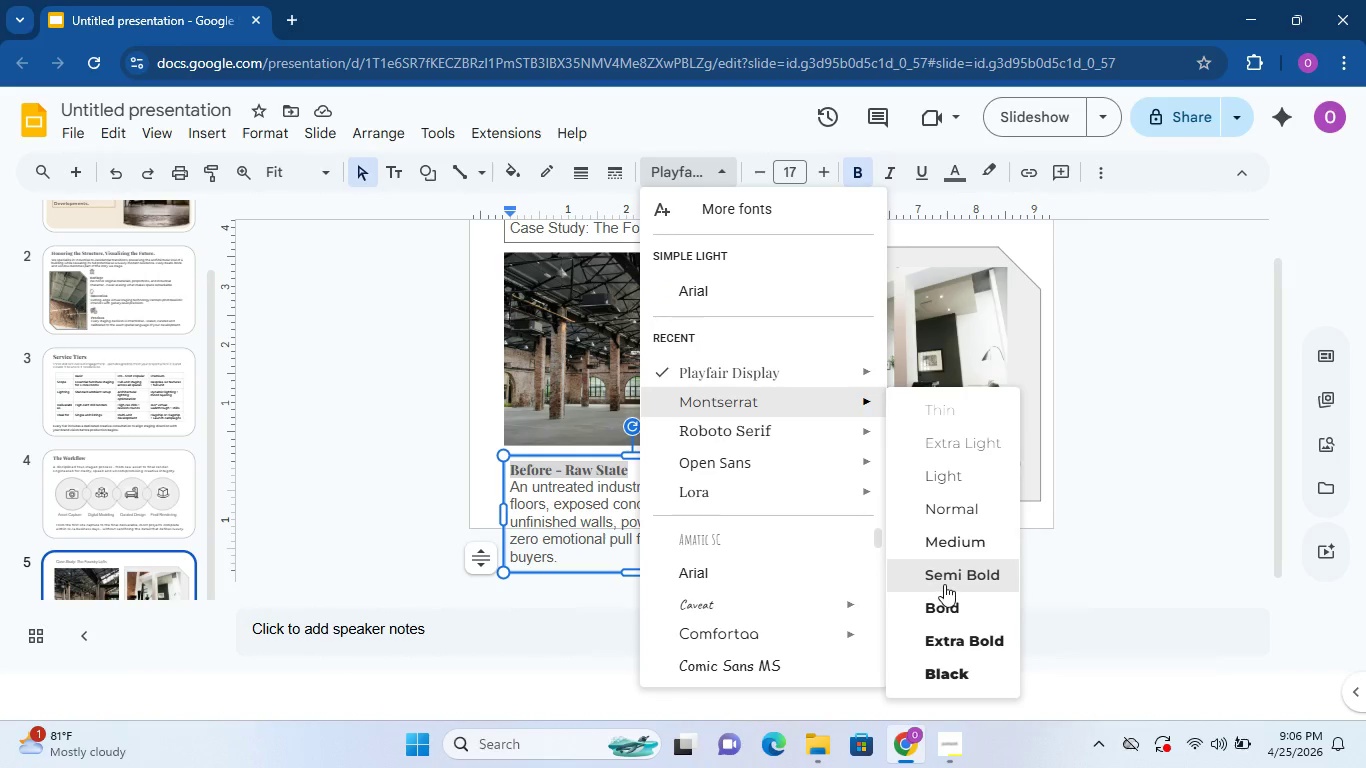 
wait(8.05)
 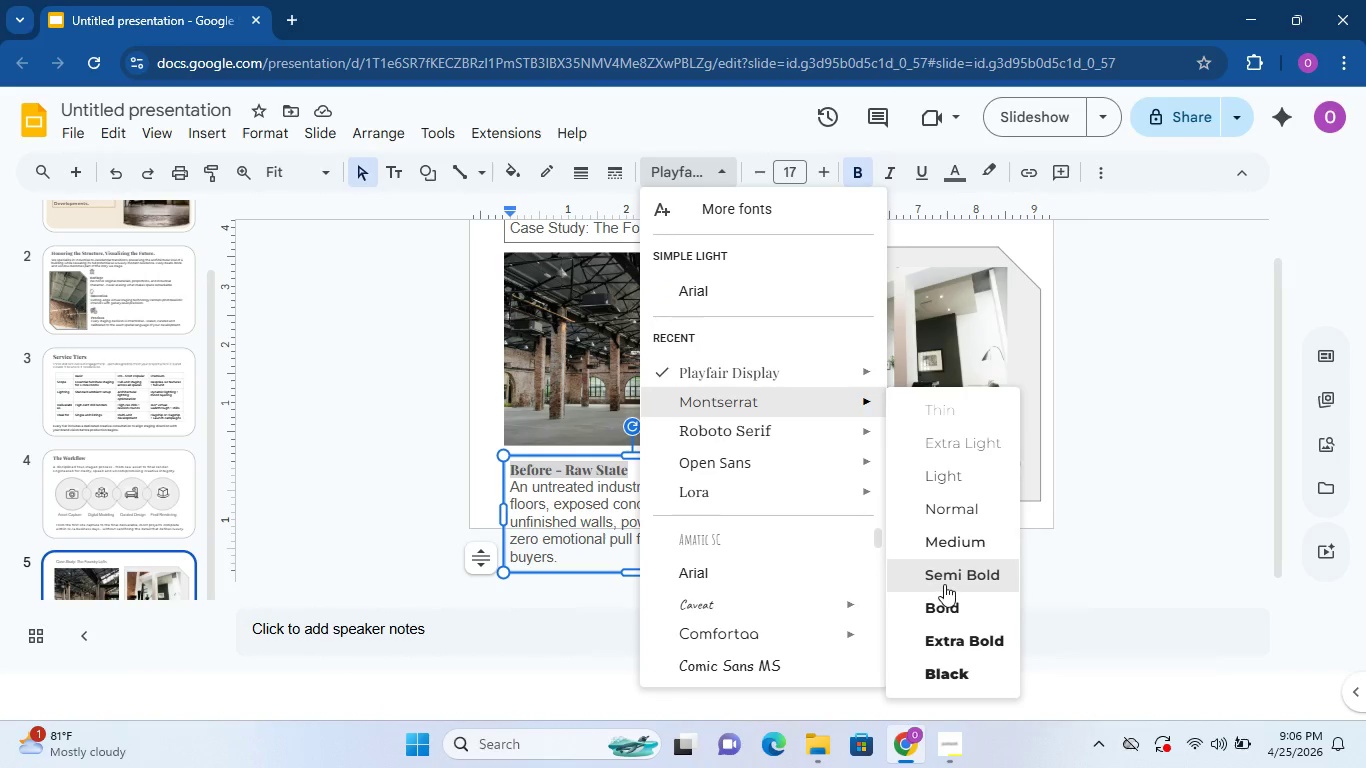 
left_click([958, 605])
 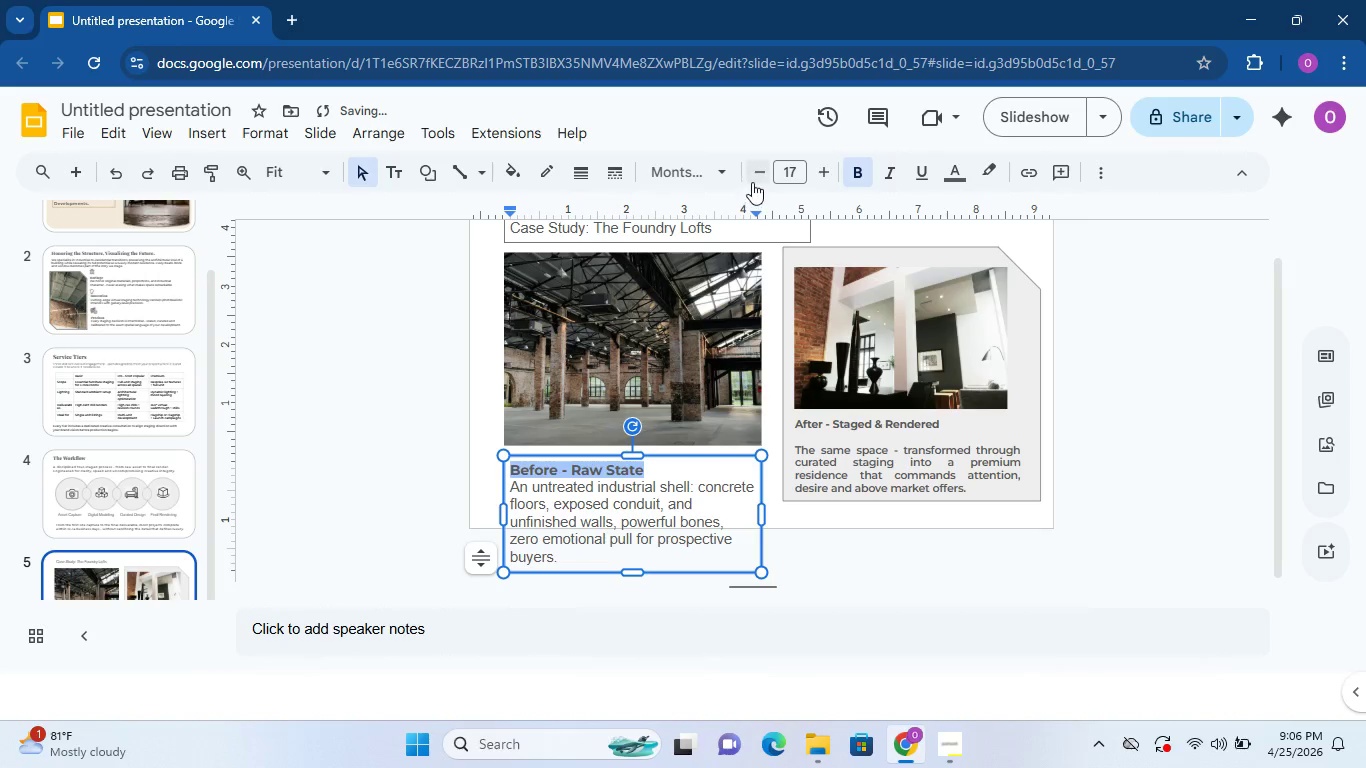 
double_click([758, 173])
 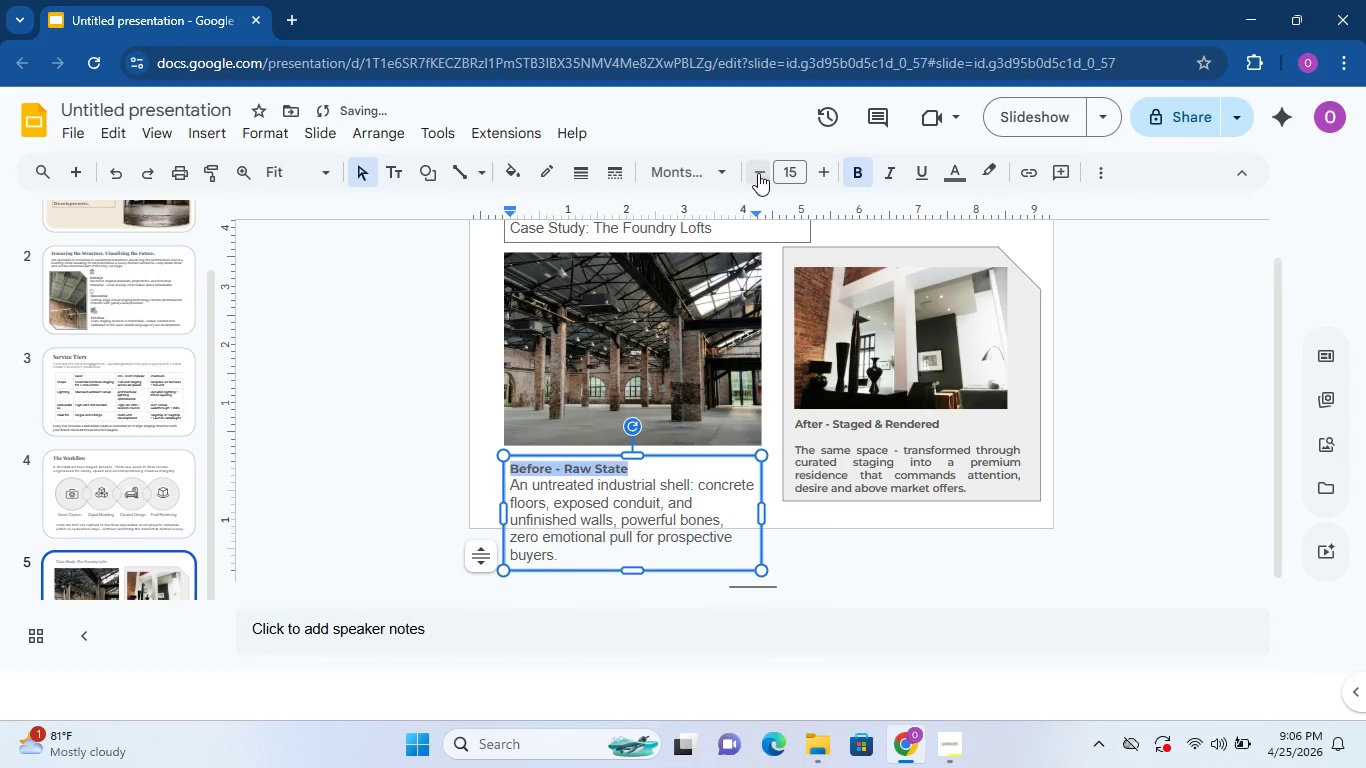 
triple_click([758, 173])
 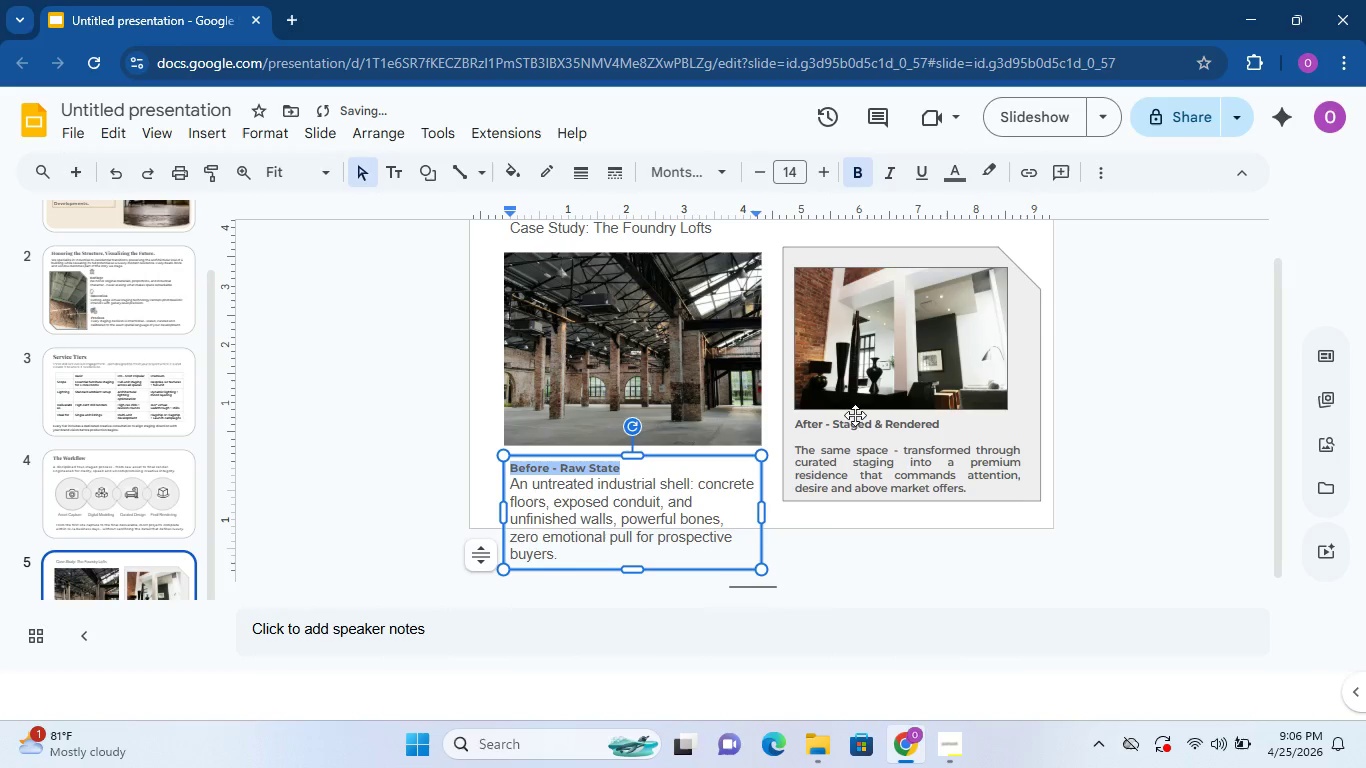 
left_click([874, 423])
 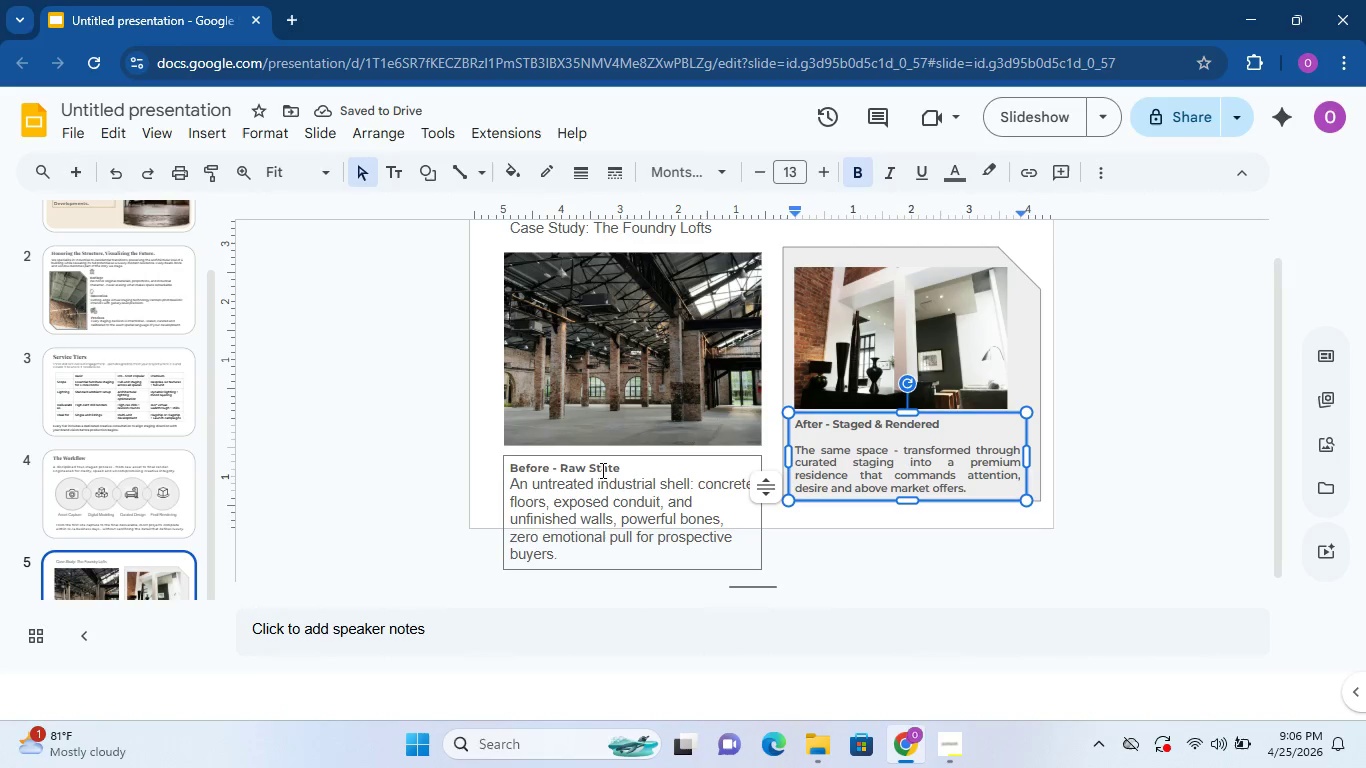 
triple_click([609, 470])
 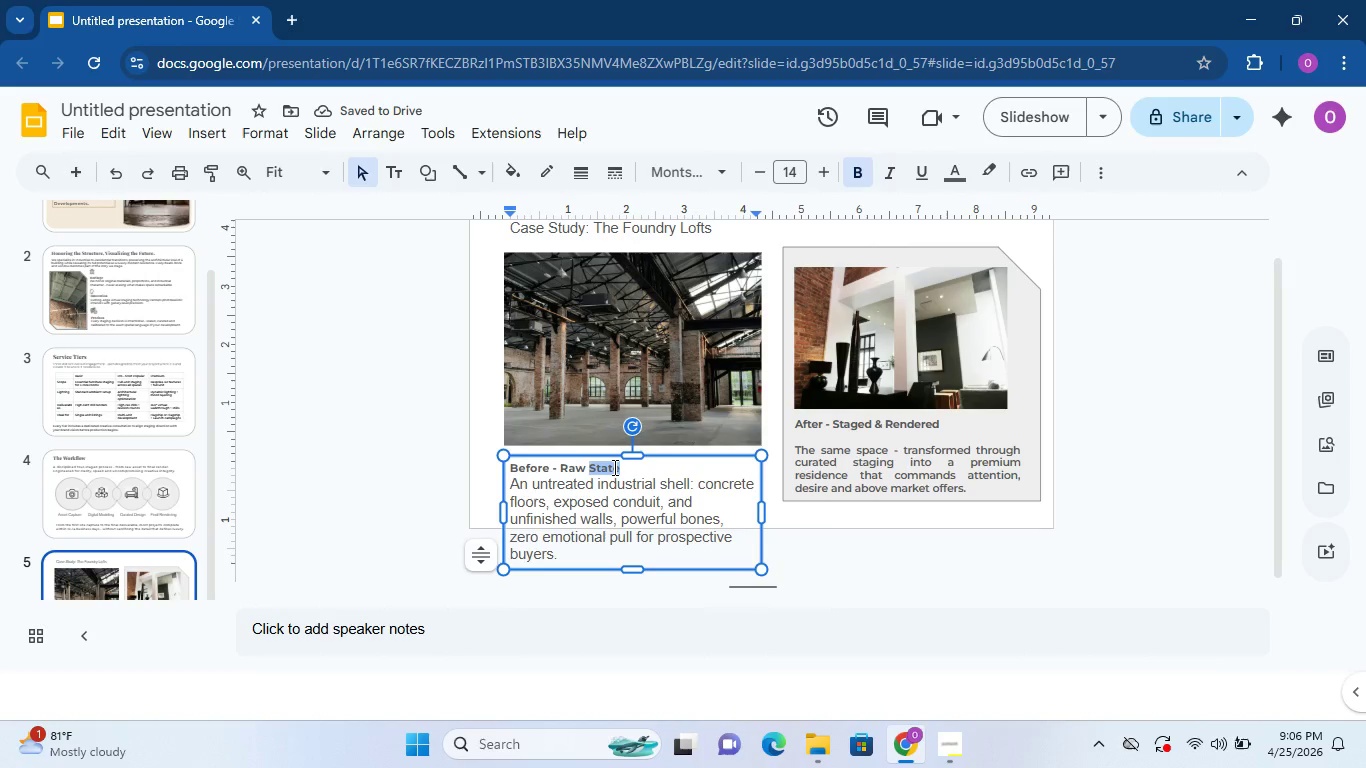 
triple_click([613, 467])
 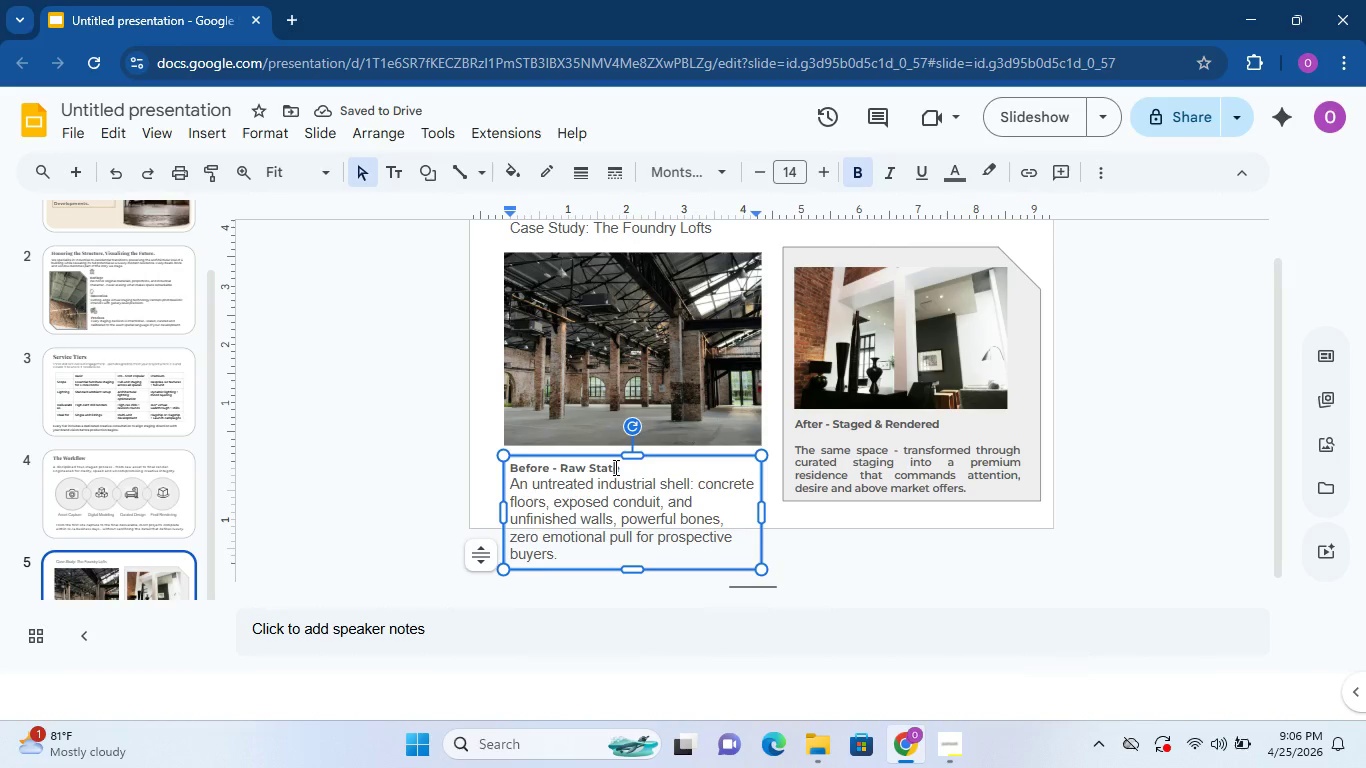 
double_click([614, 467])
 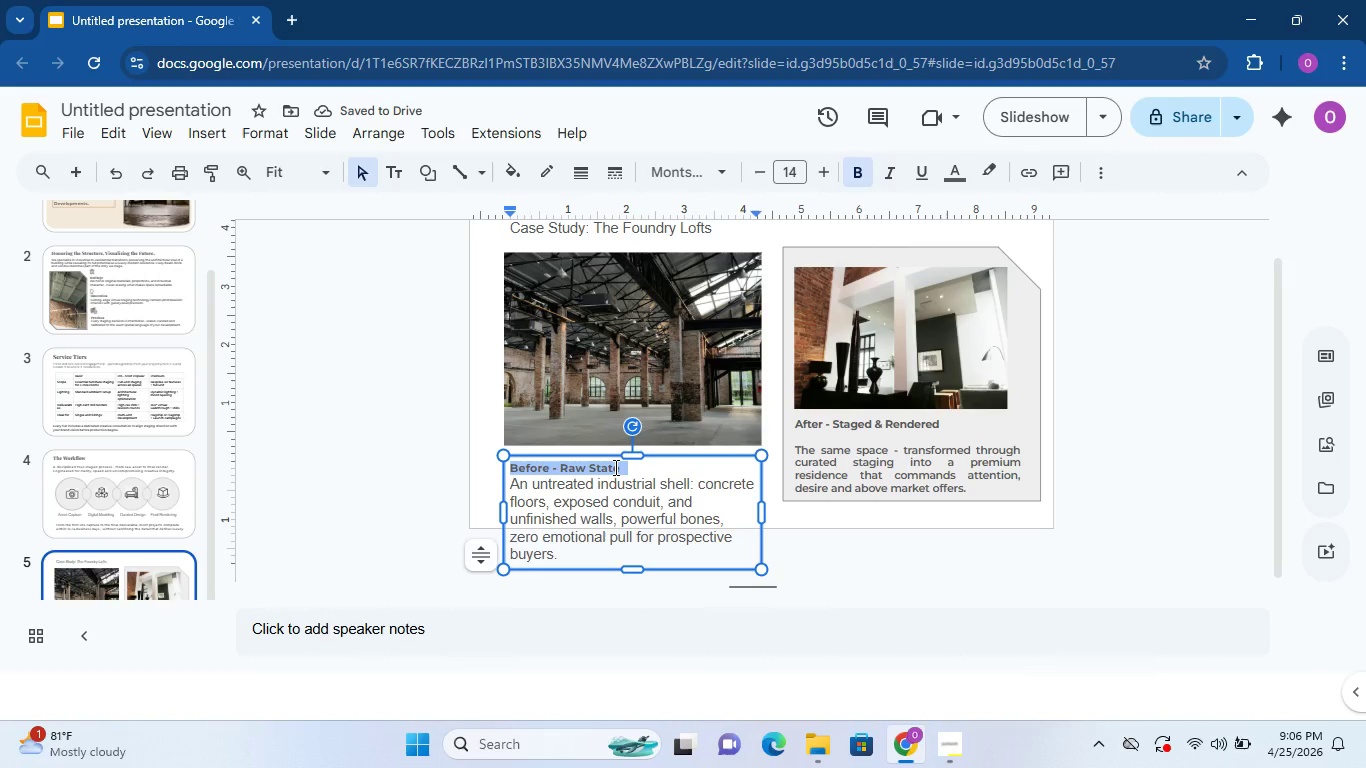 
triple_click([614, 467])
 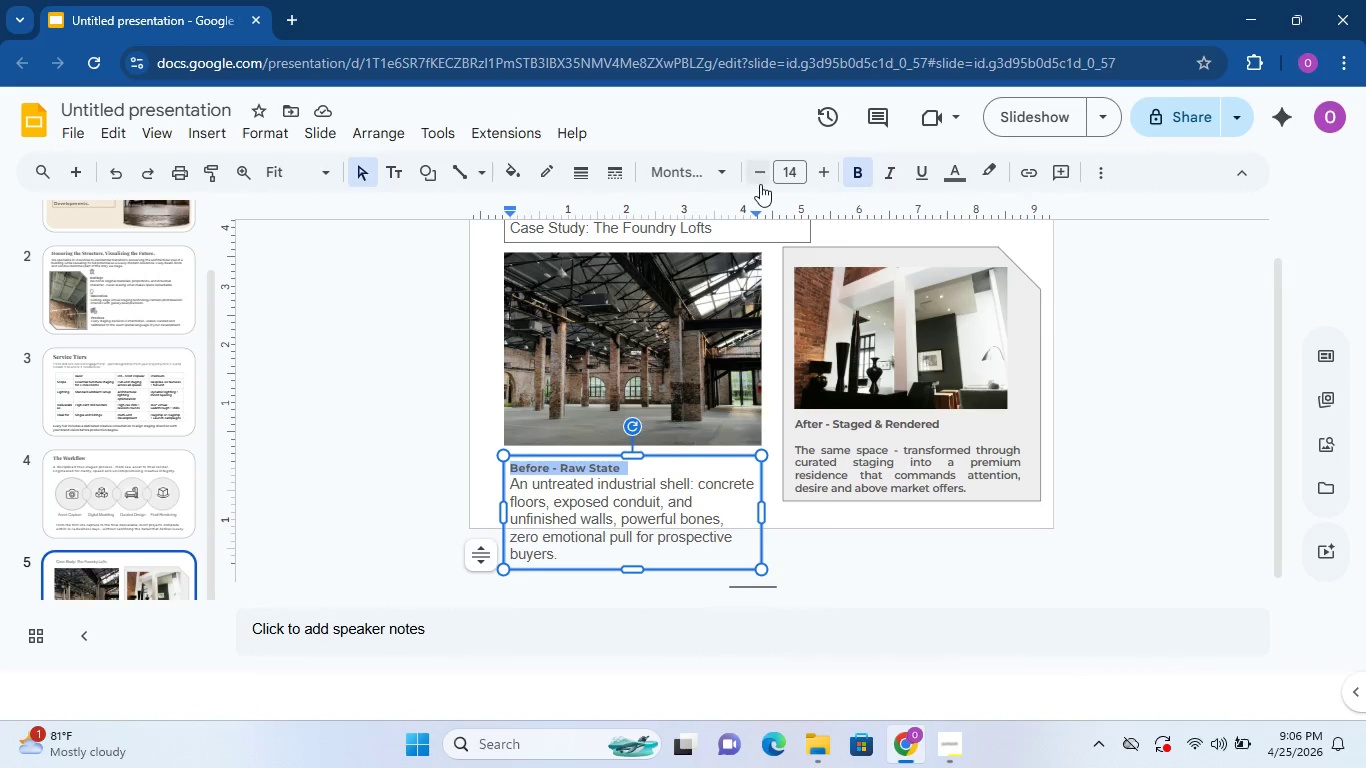 
left_click([765, 160])
 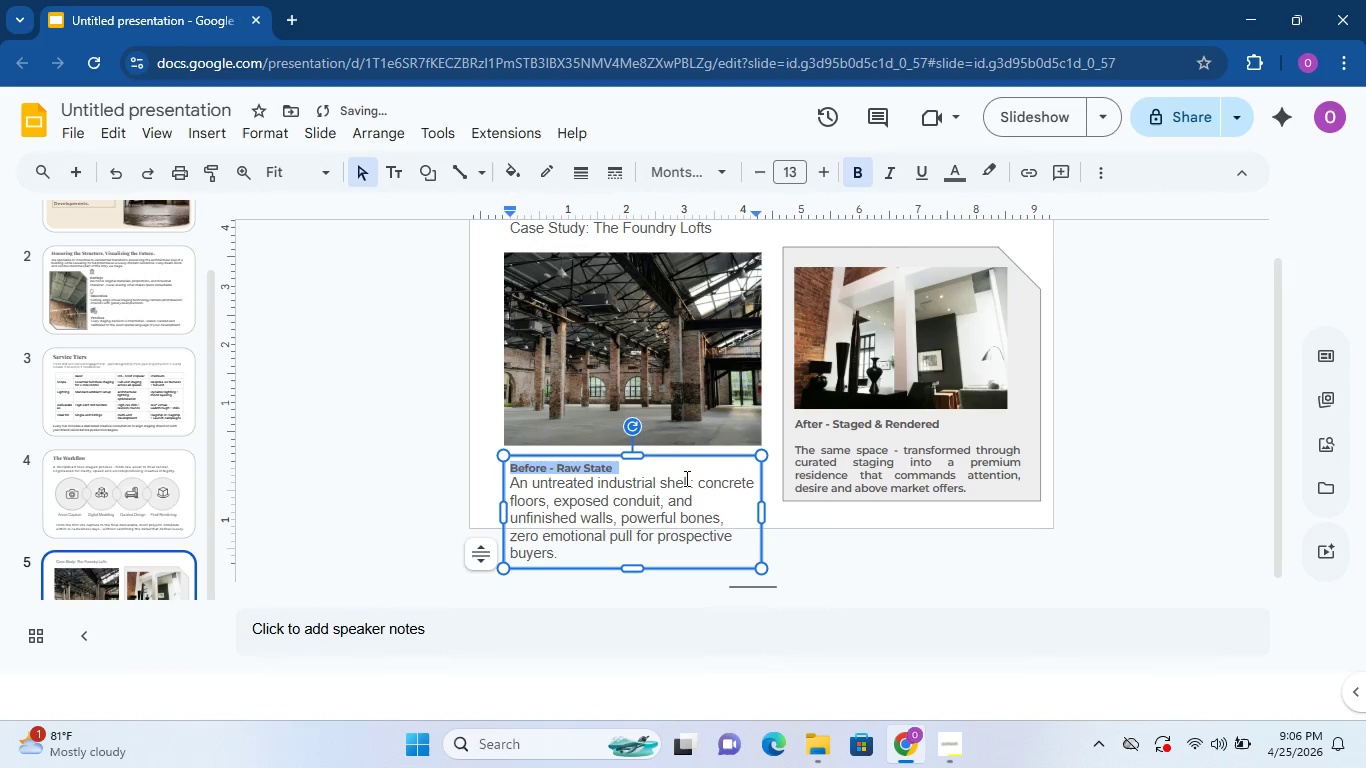 
left_click([678, 505])
 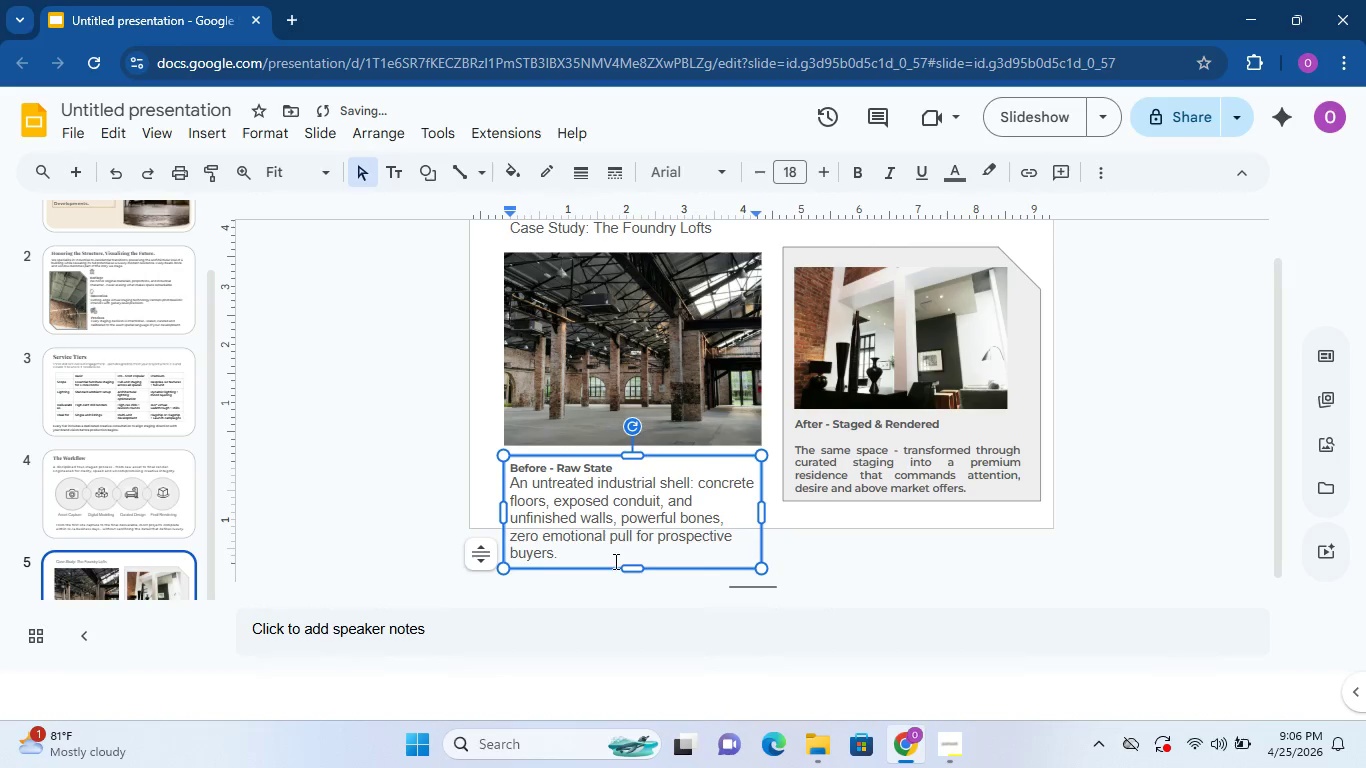 
left_click_drag(start_coordinate=[600, 561], to_coordinate=[497, 474])
 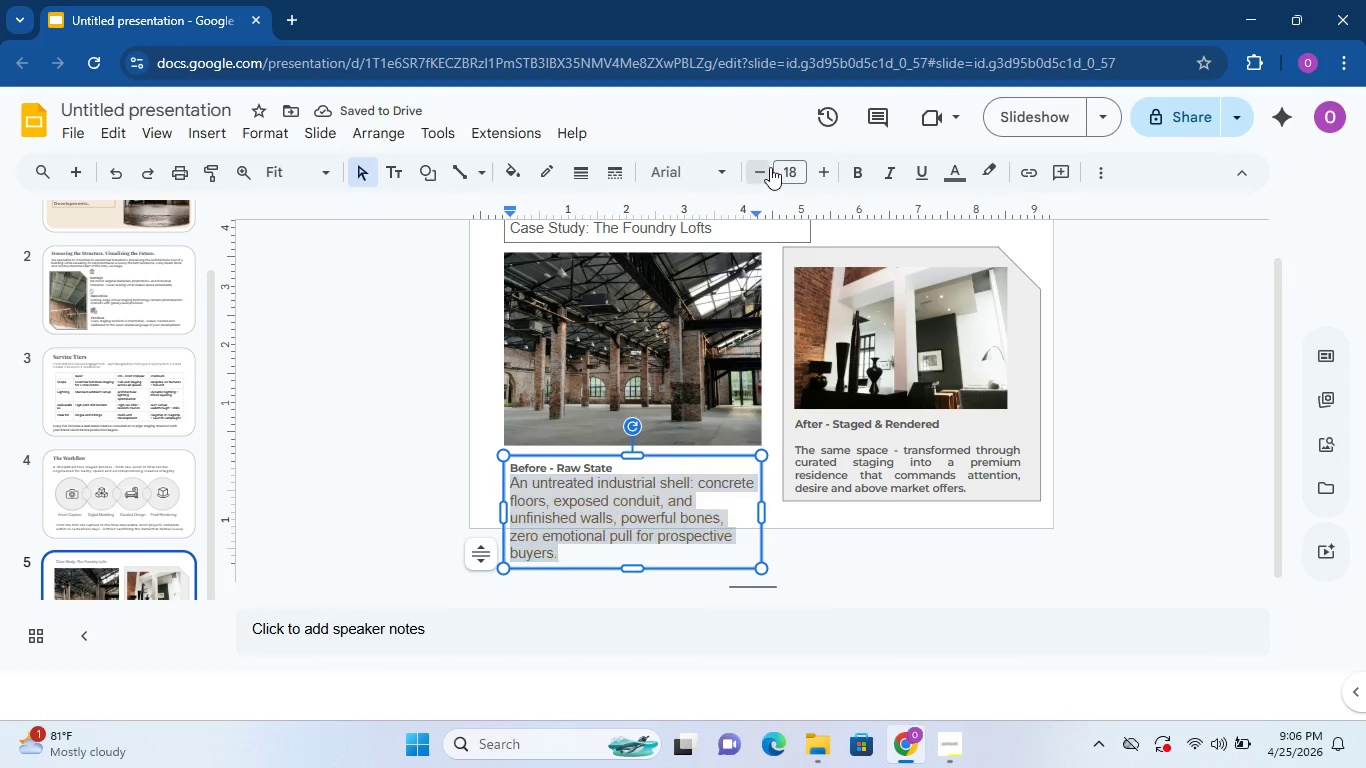 
double_click([770, 167])
 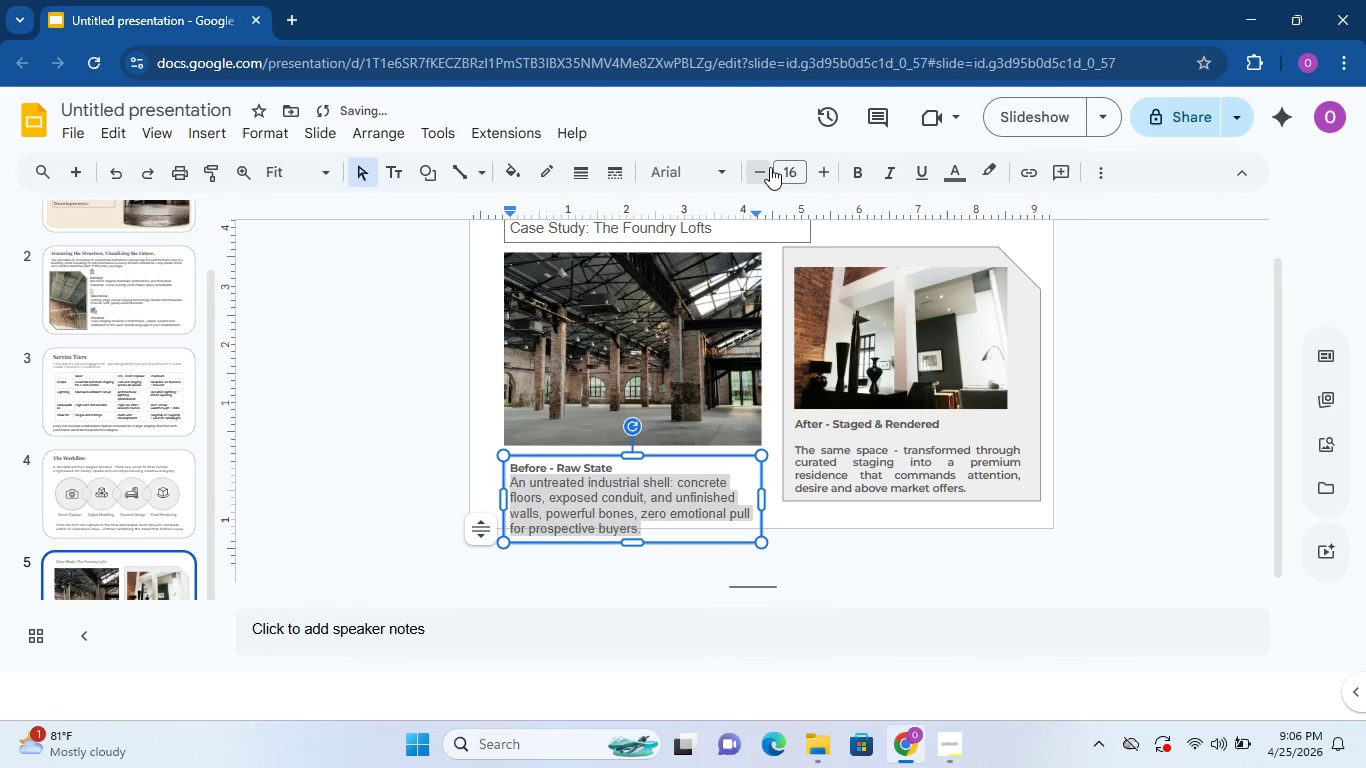 
triple_click([770, 167])
 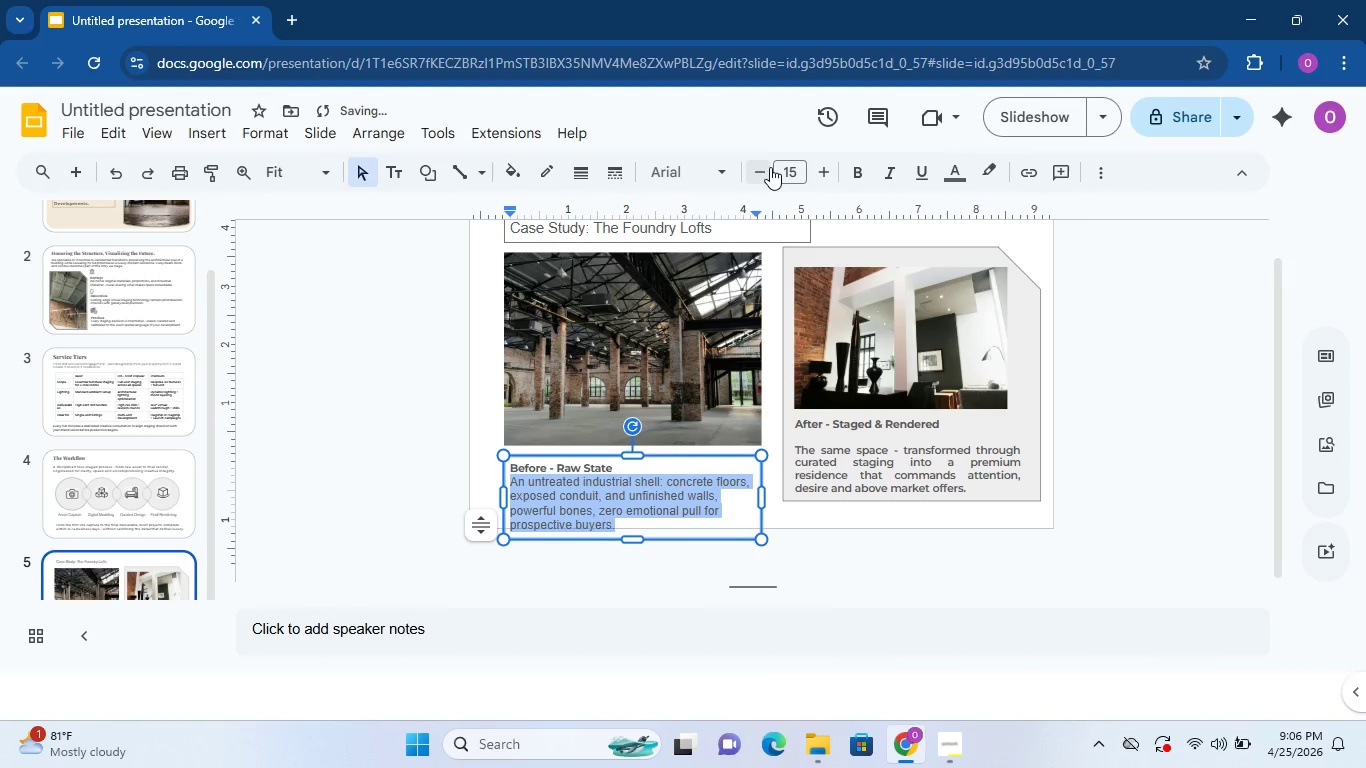 
left_click([770, 167])
 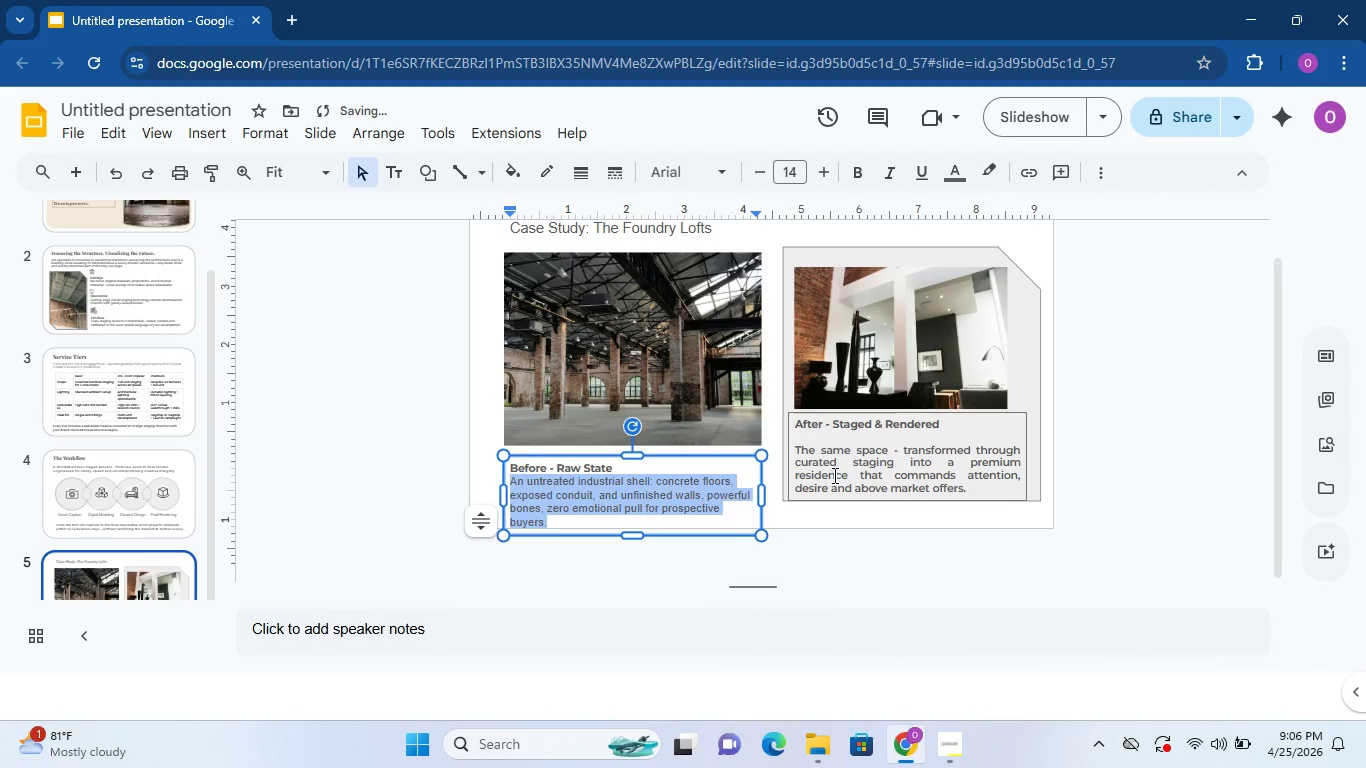 
double_click([833, 475])
 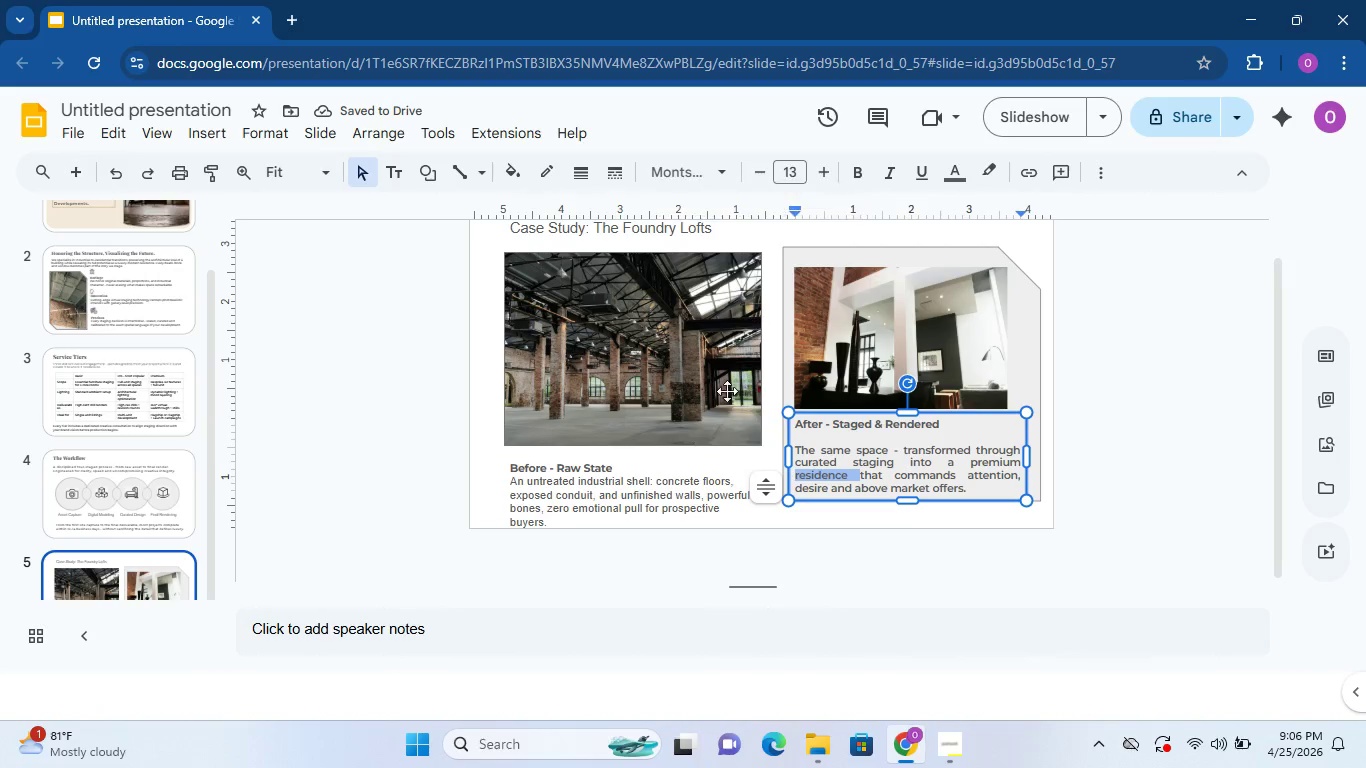 
left_click([698, 510])
 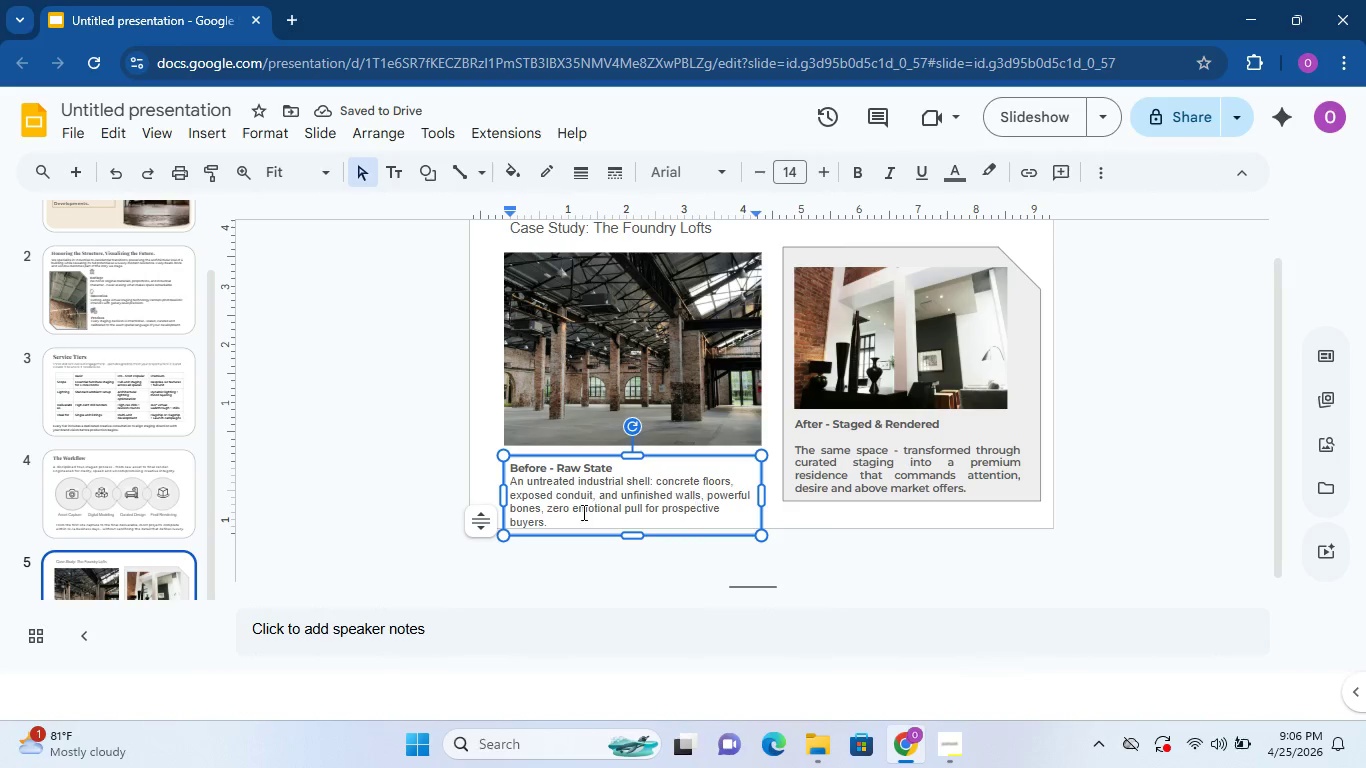 
left_click_drag(start_coordinate=[579, 520], to_coordinate=[505, 485])
 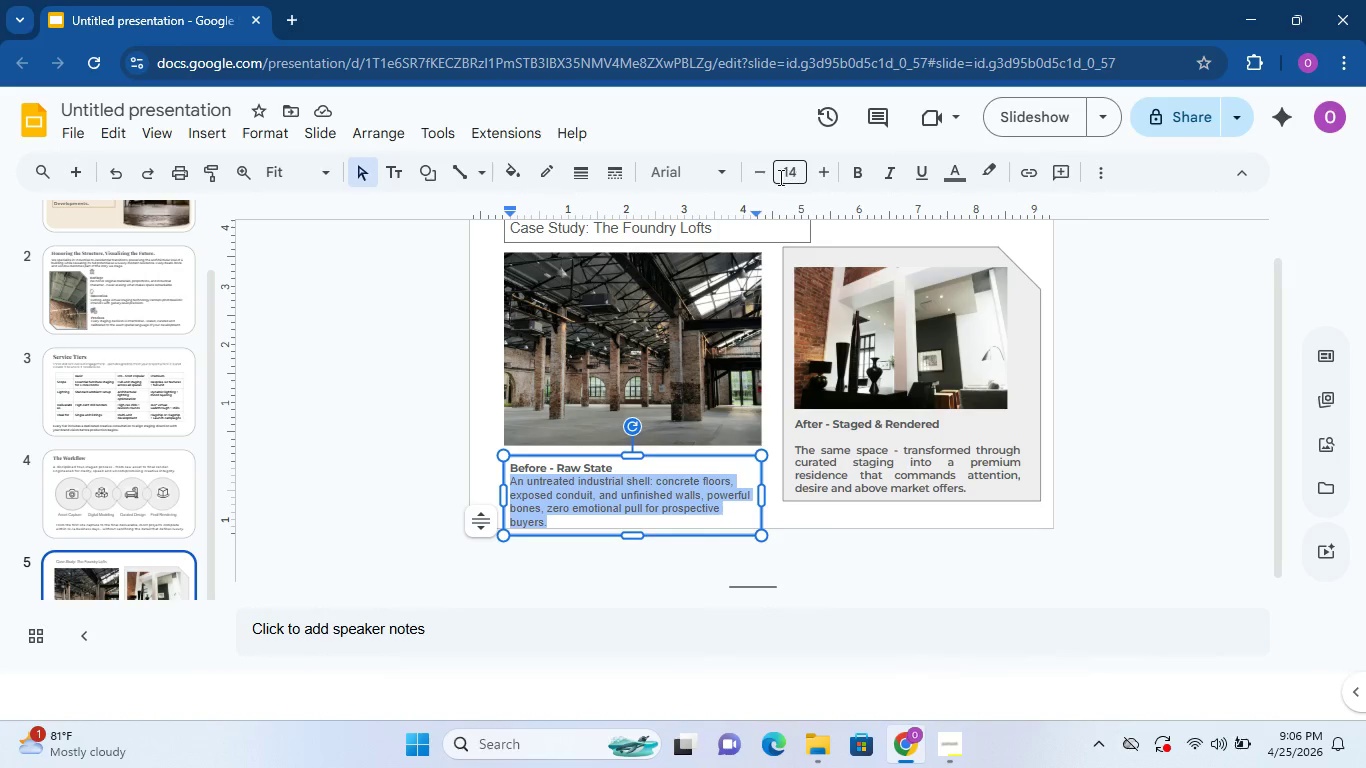 
left_click([773, 177])
 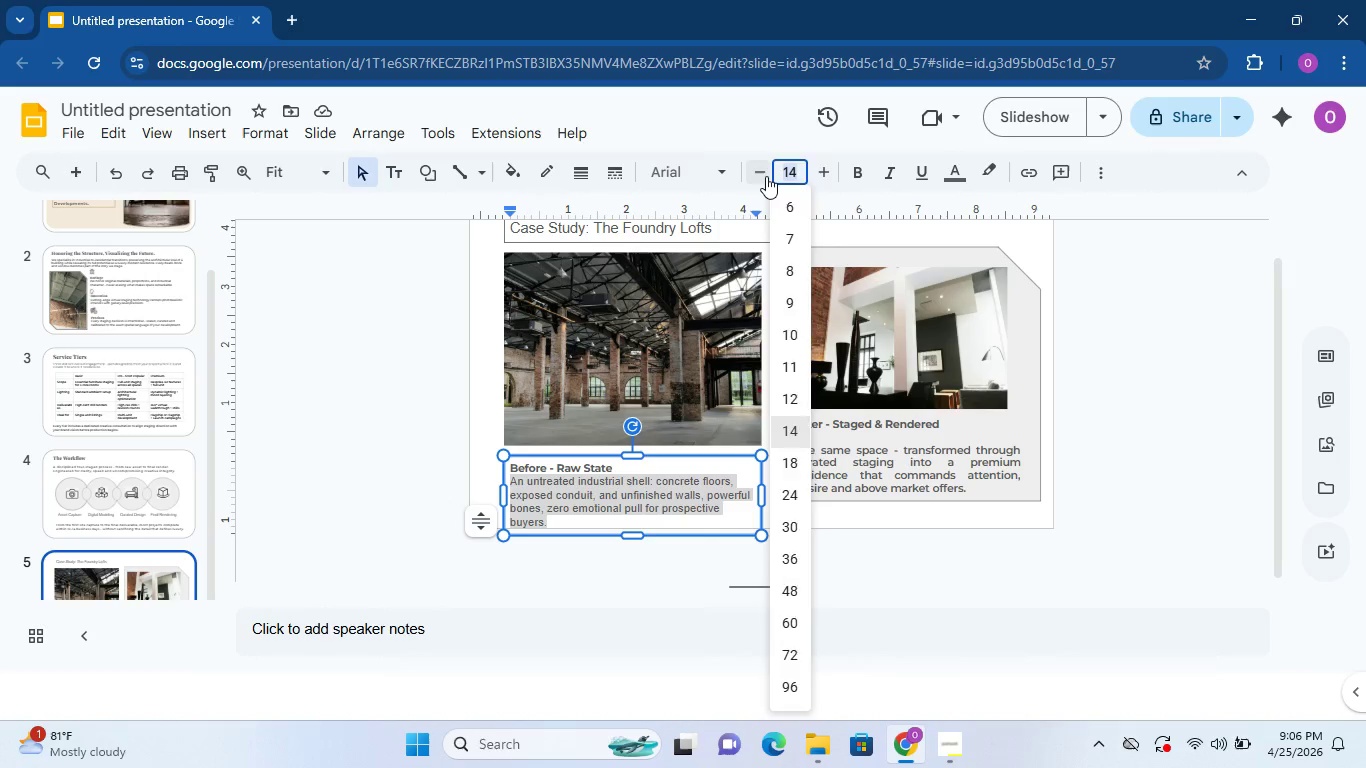 
left_click([766, 176])
 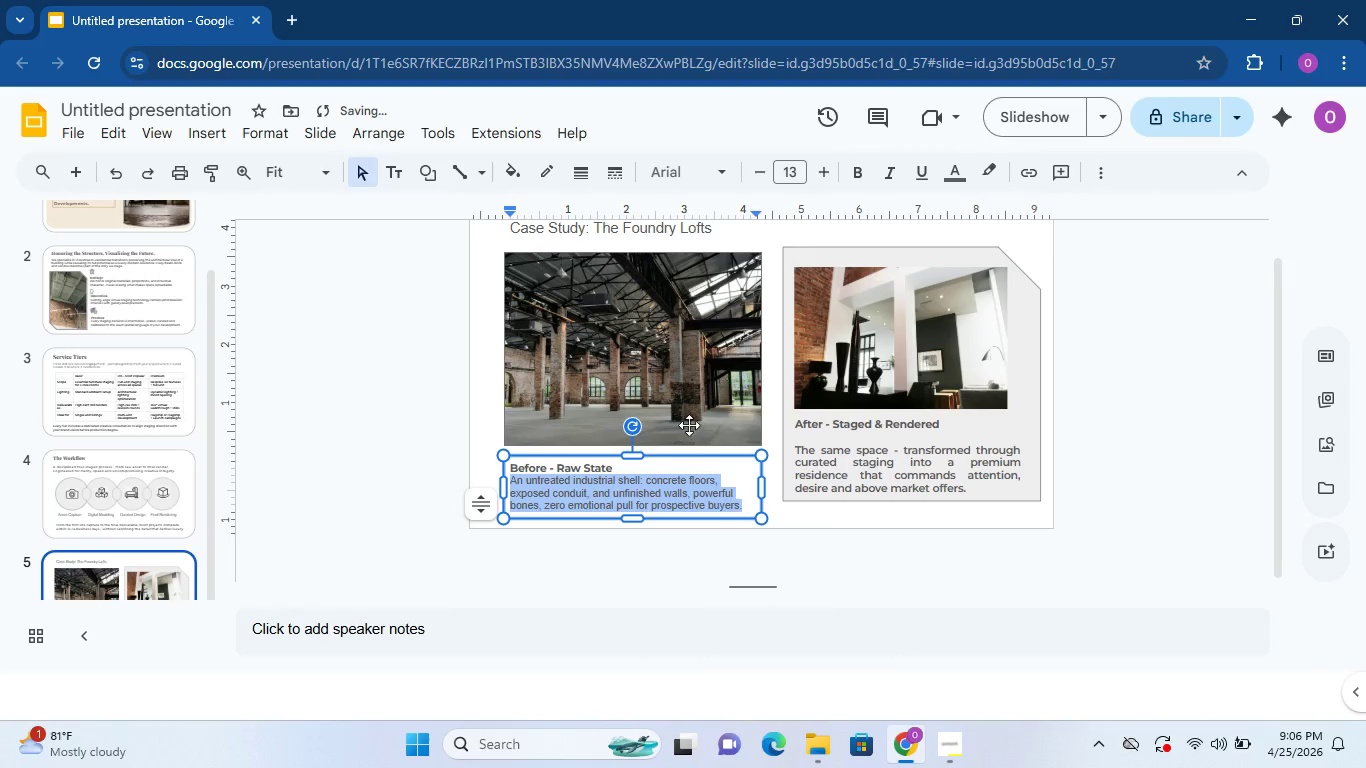 
left_click([626, 469])
 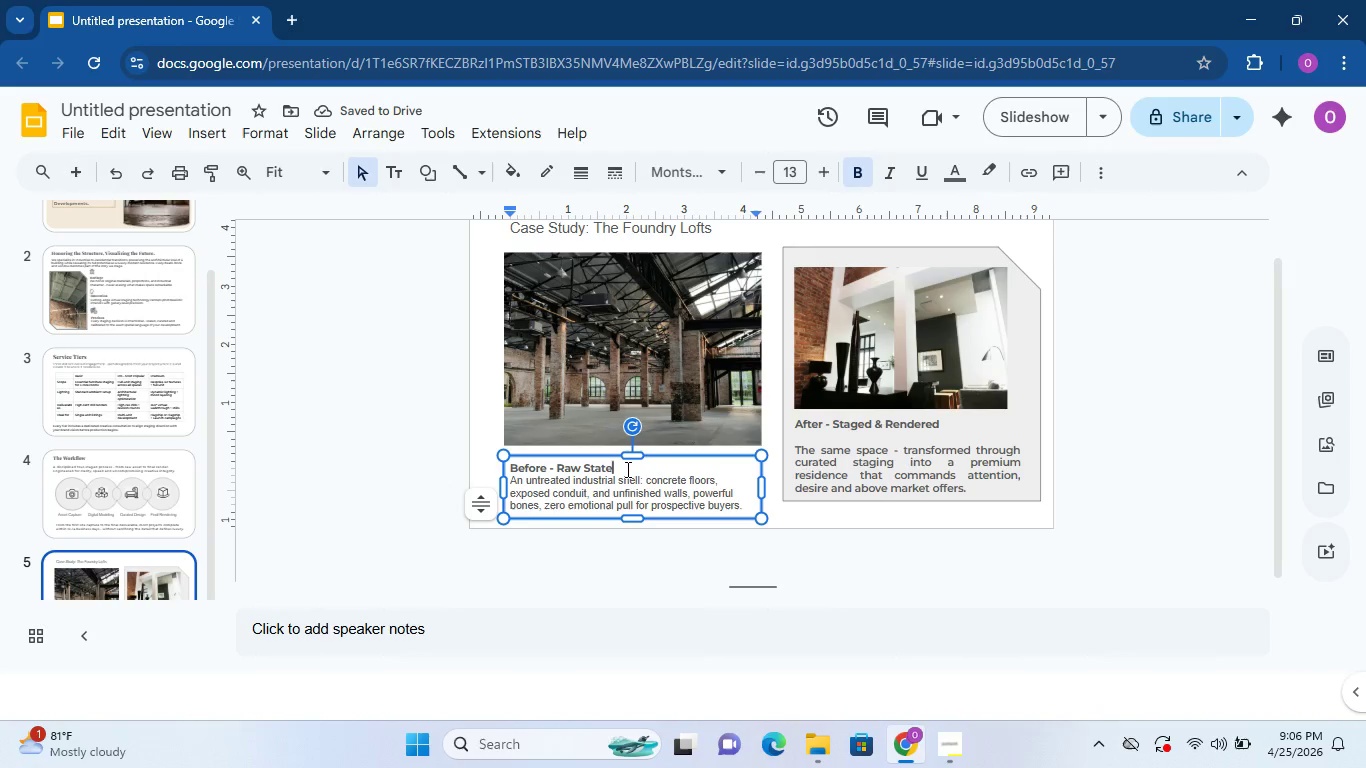 
key(NumpadEnter)
 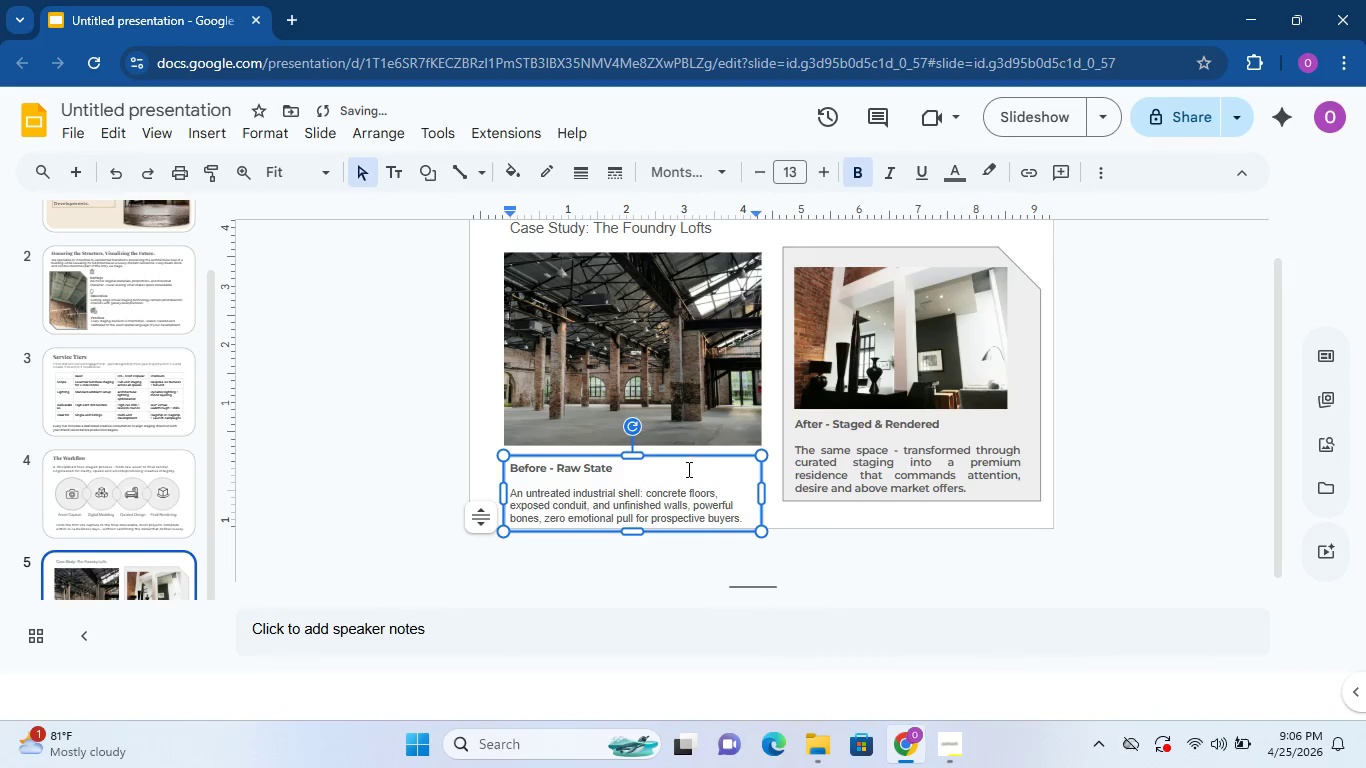 
left_click([698, 458])
 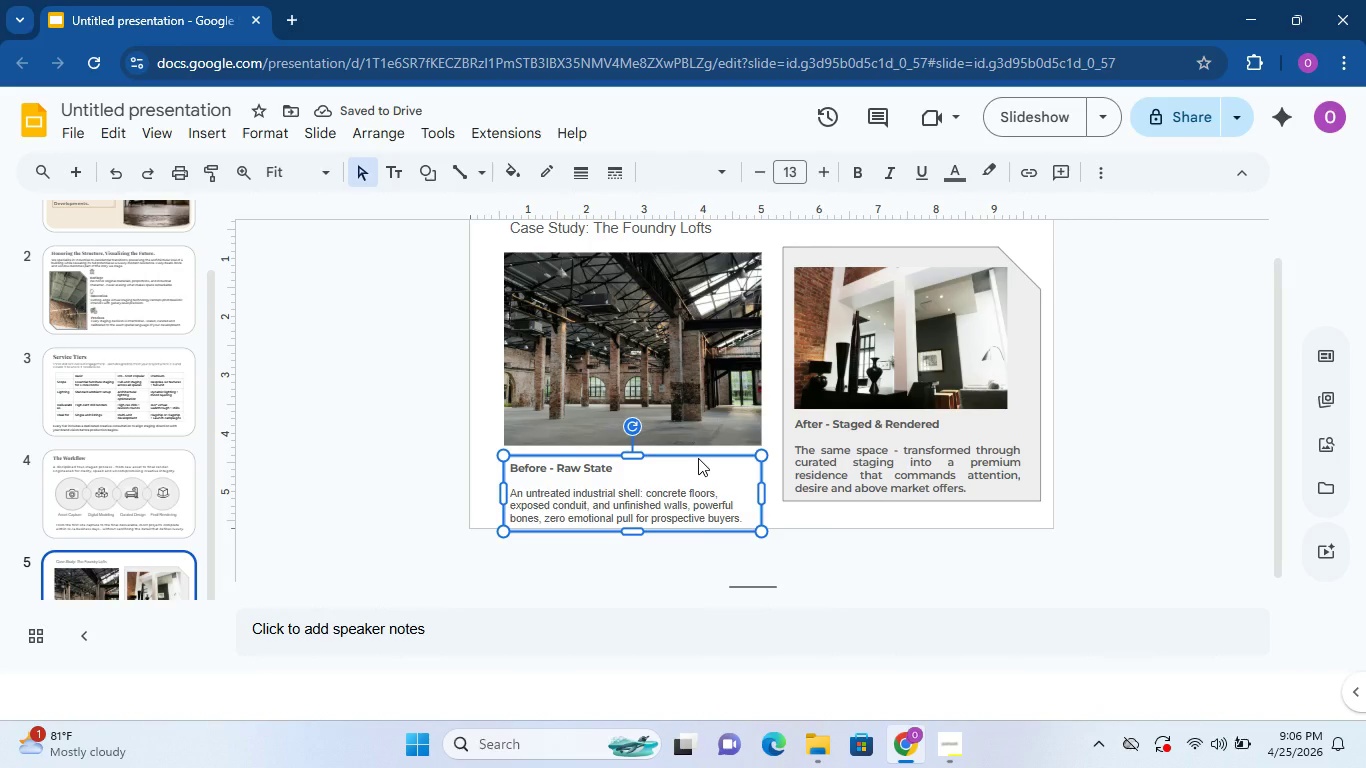 
key(ArrowUp)
 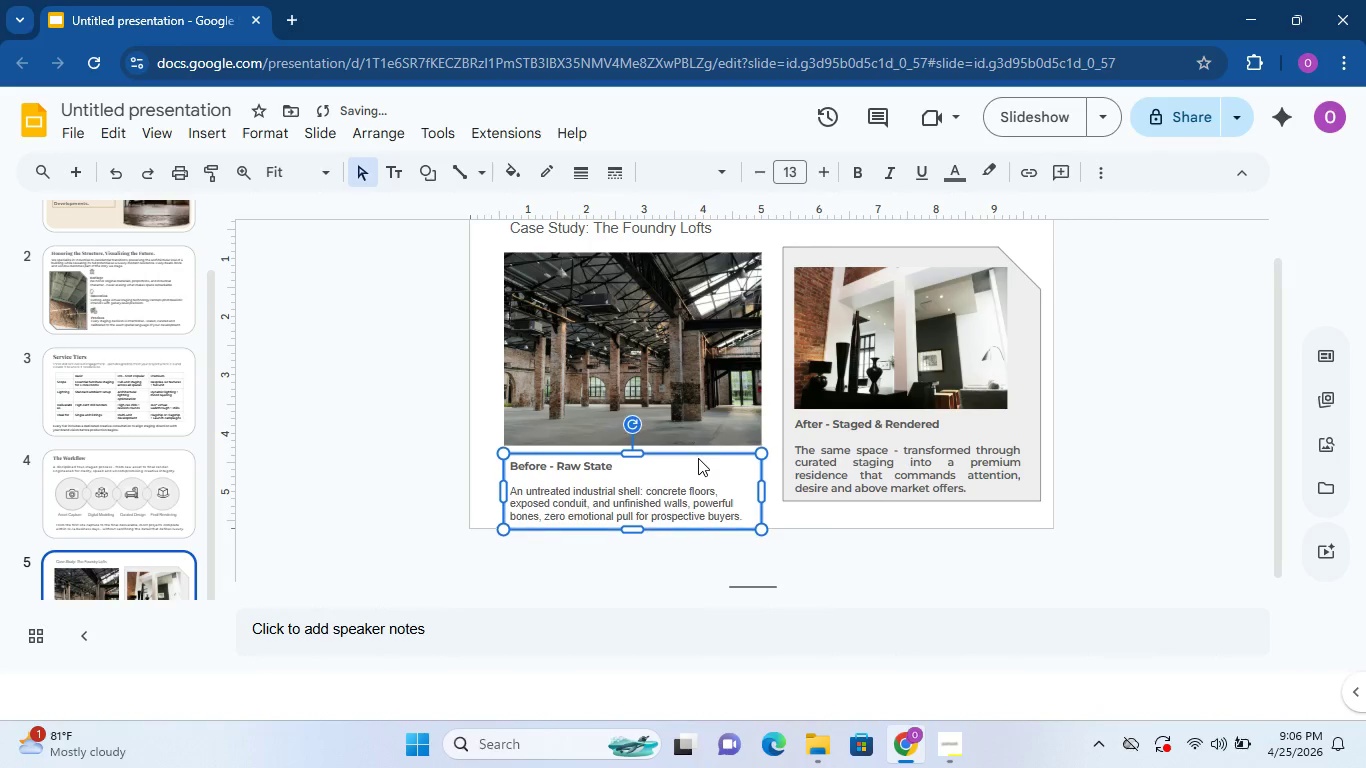 
key(ArrowUp)
 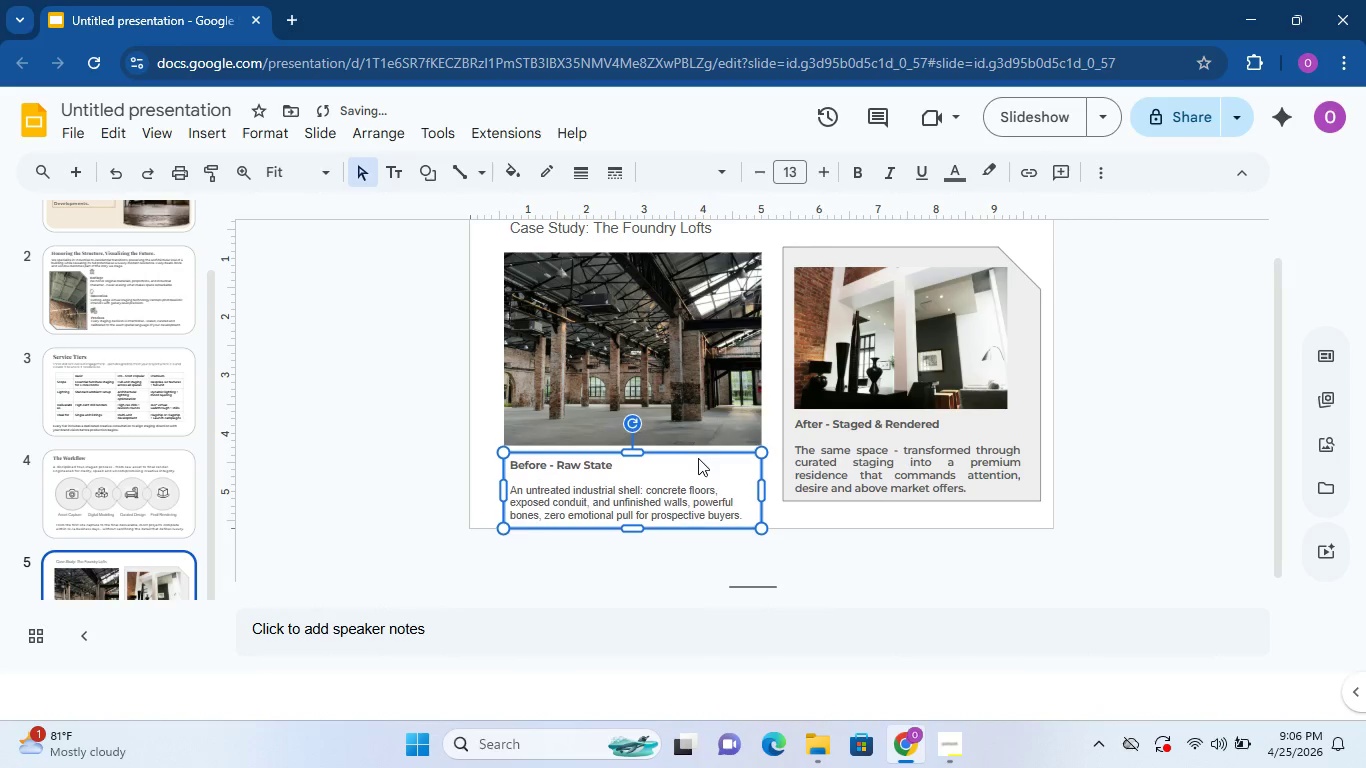 
key(ArrowUp)
 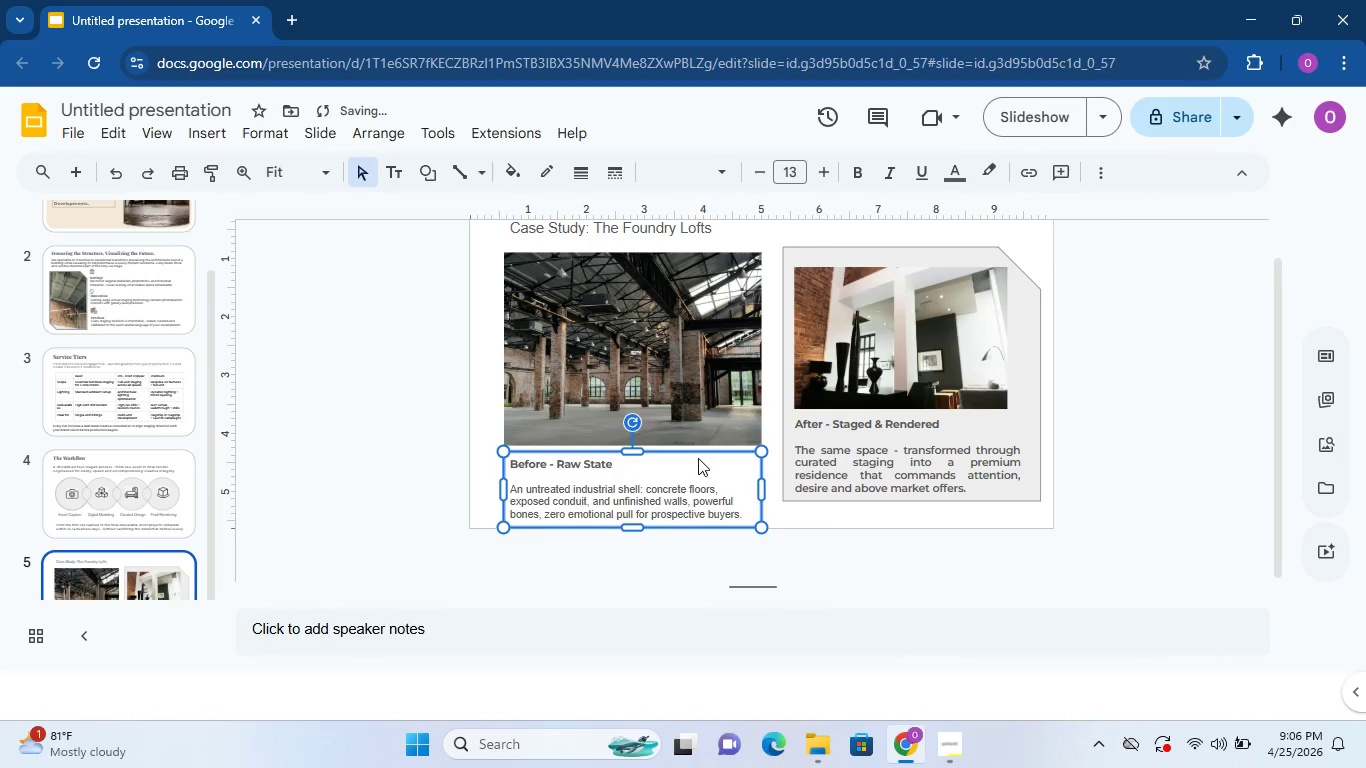 
key(ArrowUp)
 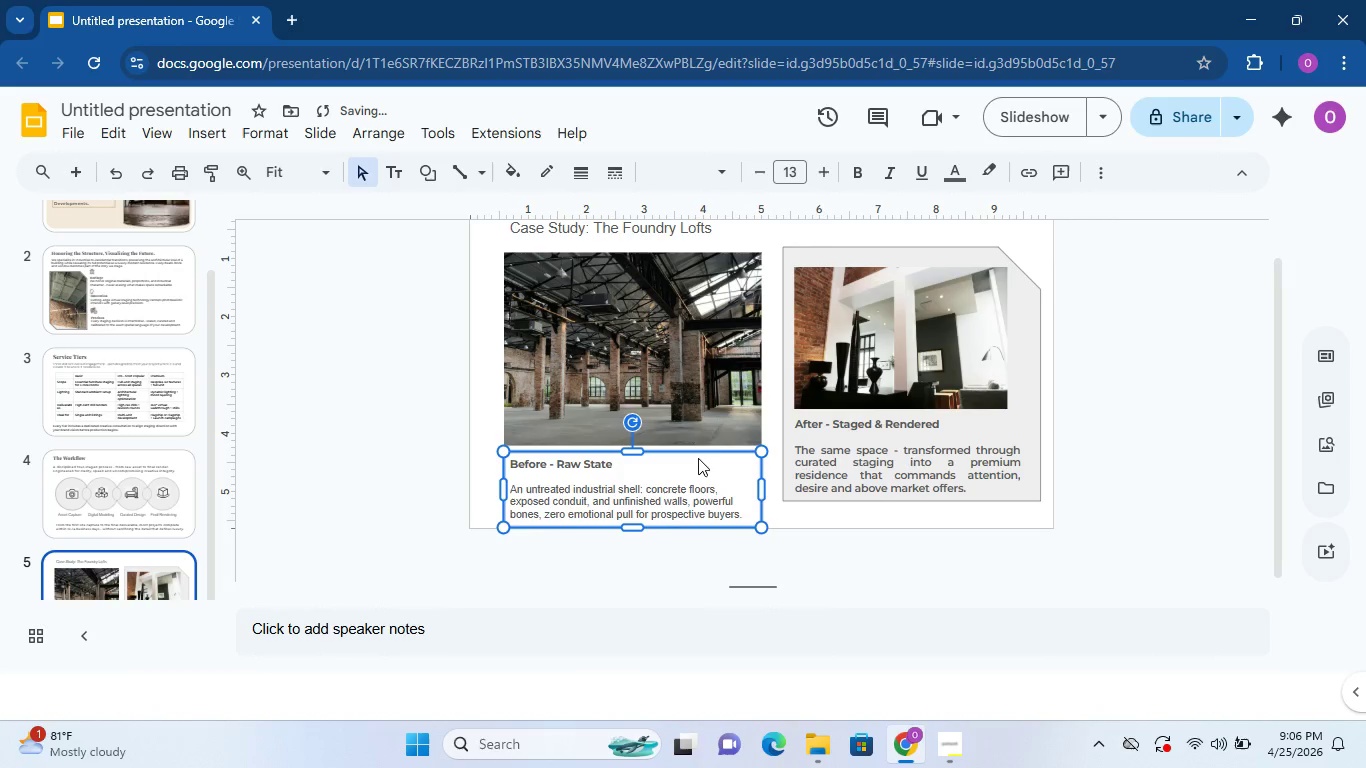 
key(ArrowUp)
 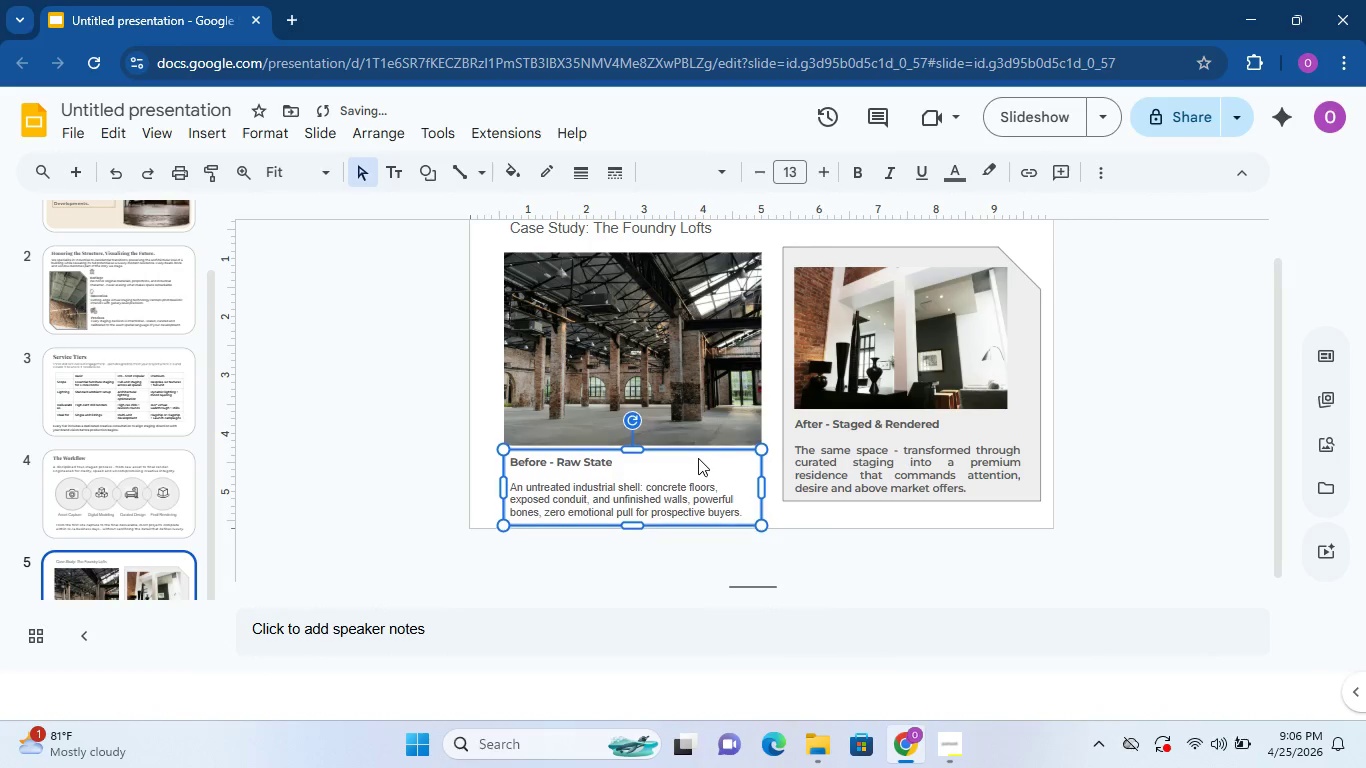 
key(ArrowUp)
 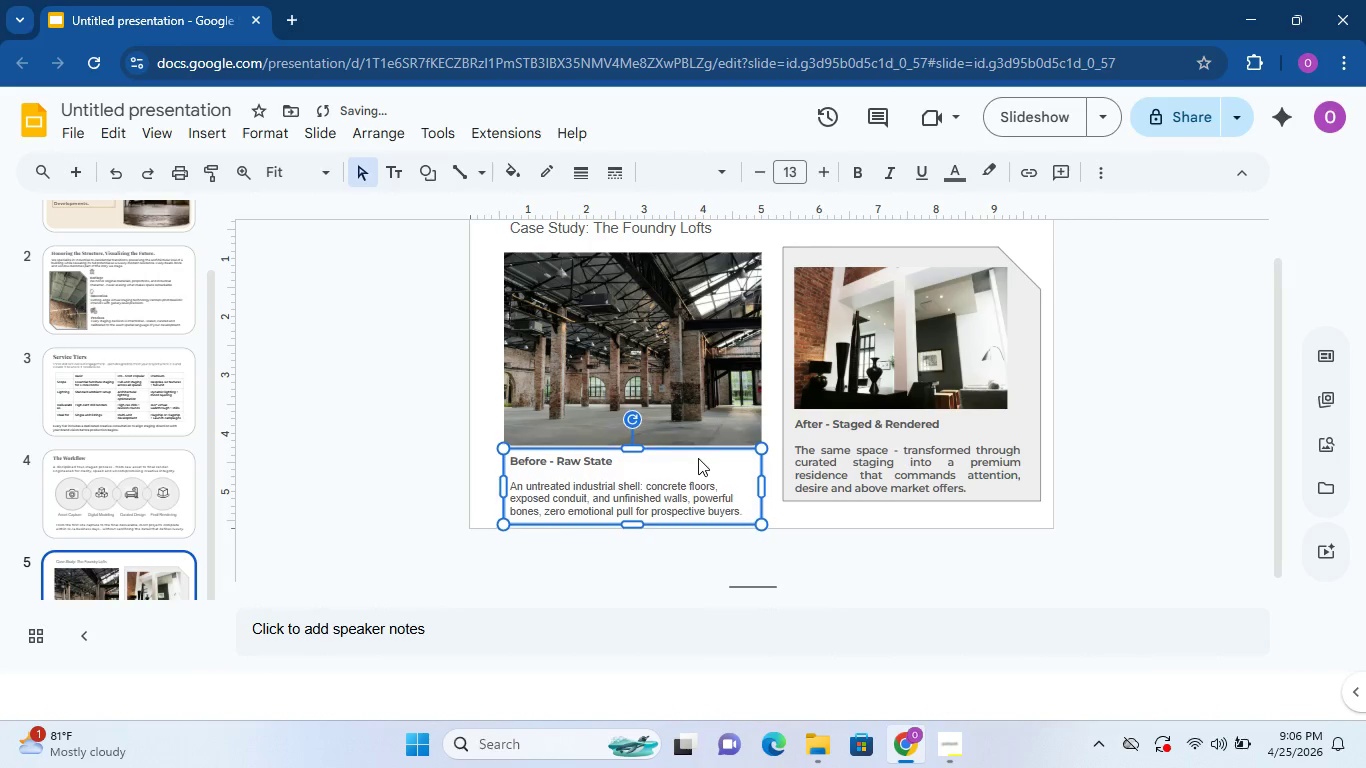 
key(ArrowUp)
 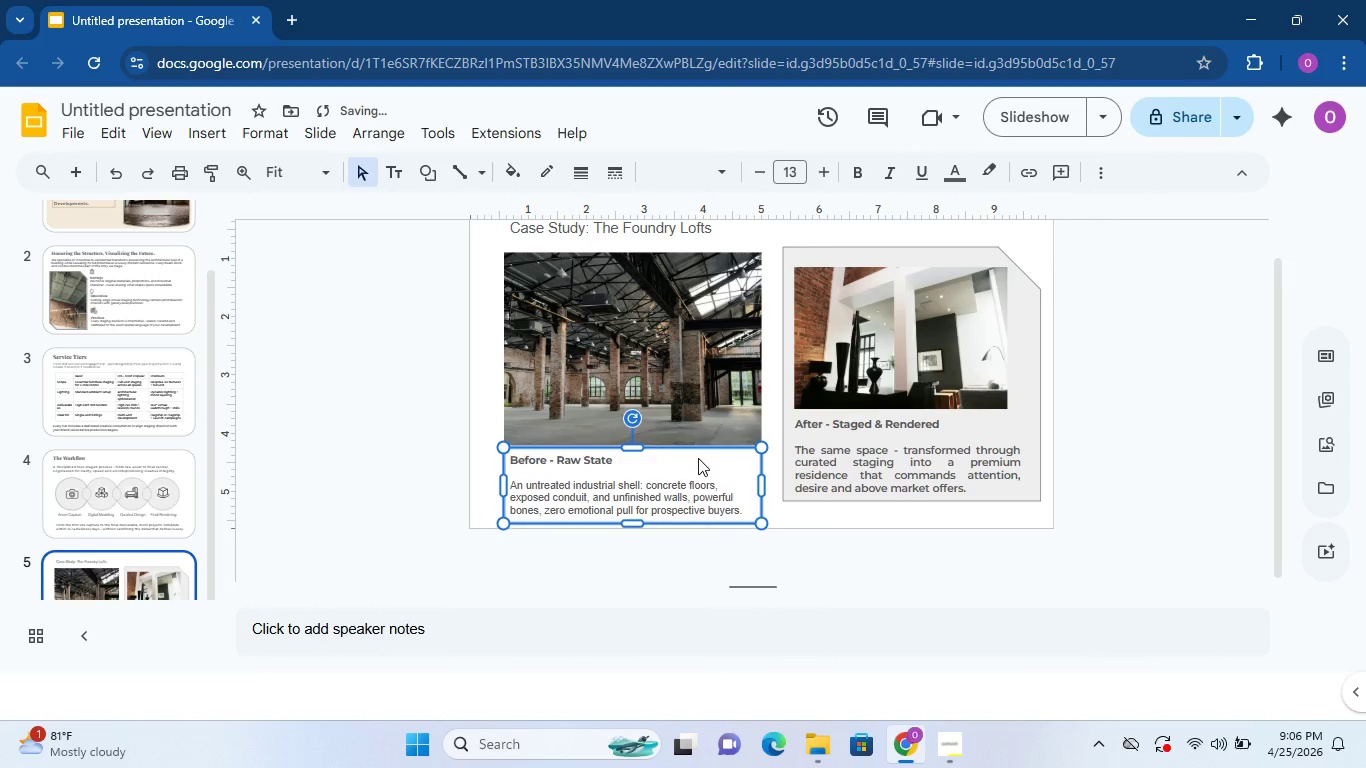 
key(ArrowUp)
 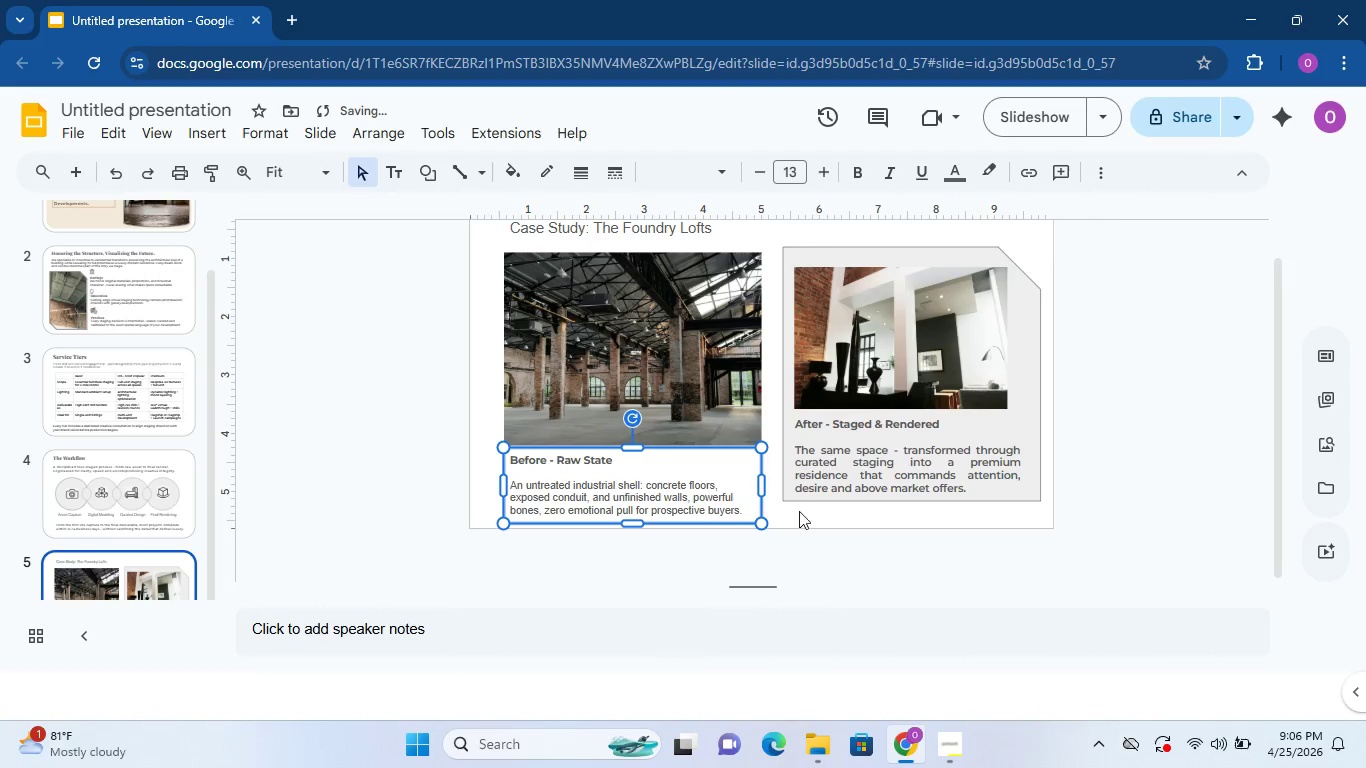 
left_click([805, 512])
 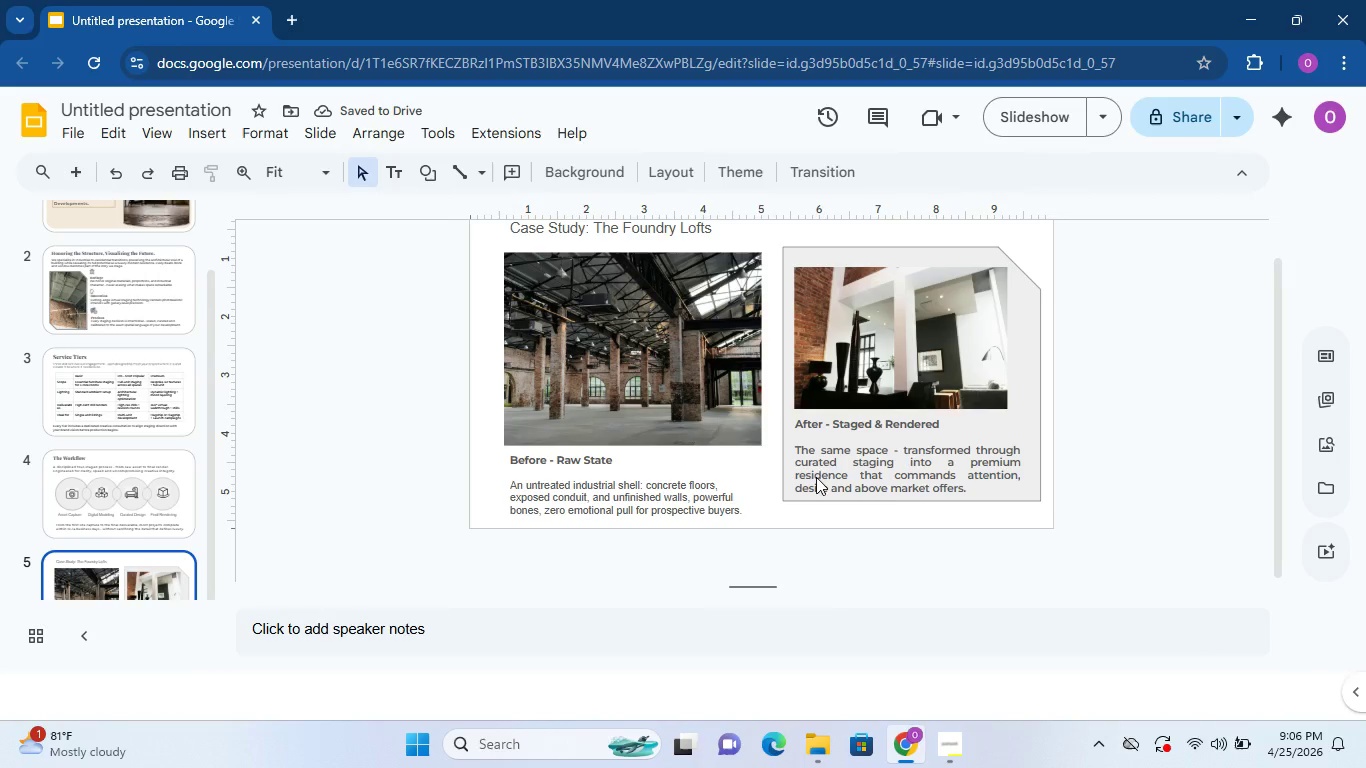 
left_click([824, 465])
 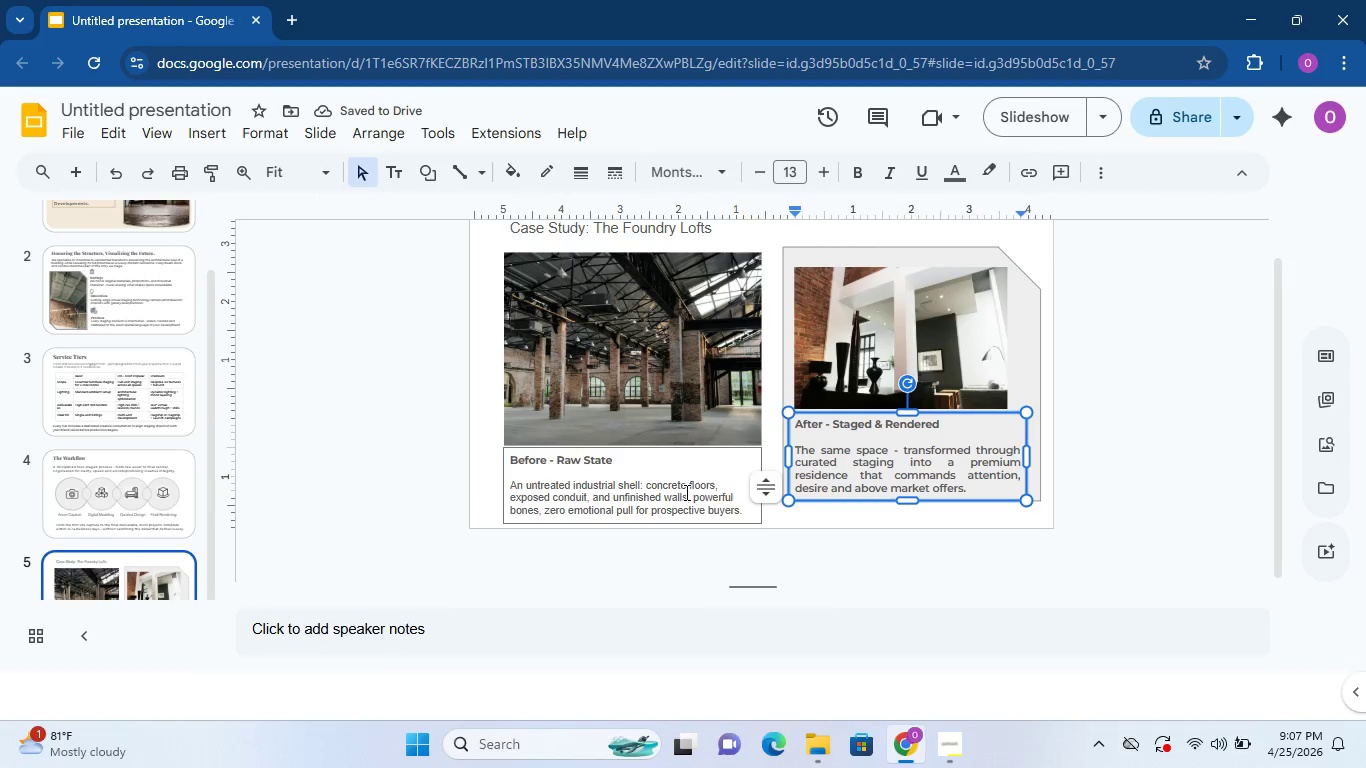 
double_click([688, 491])
 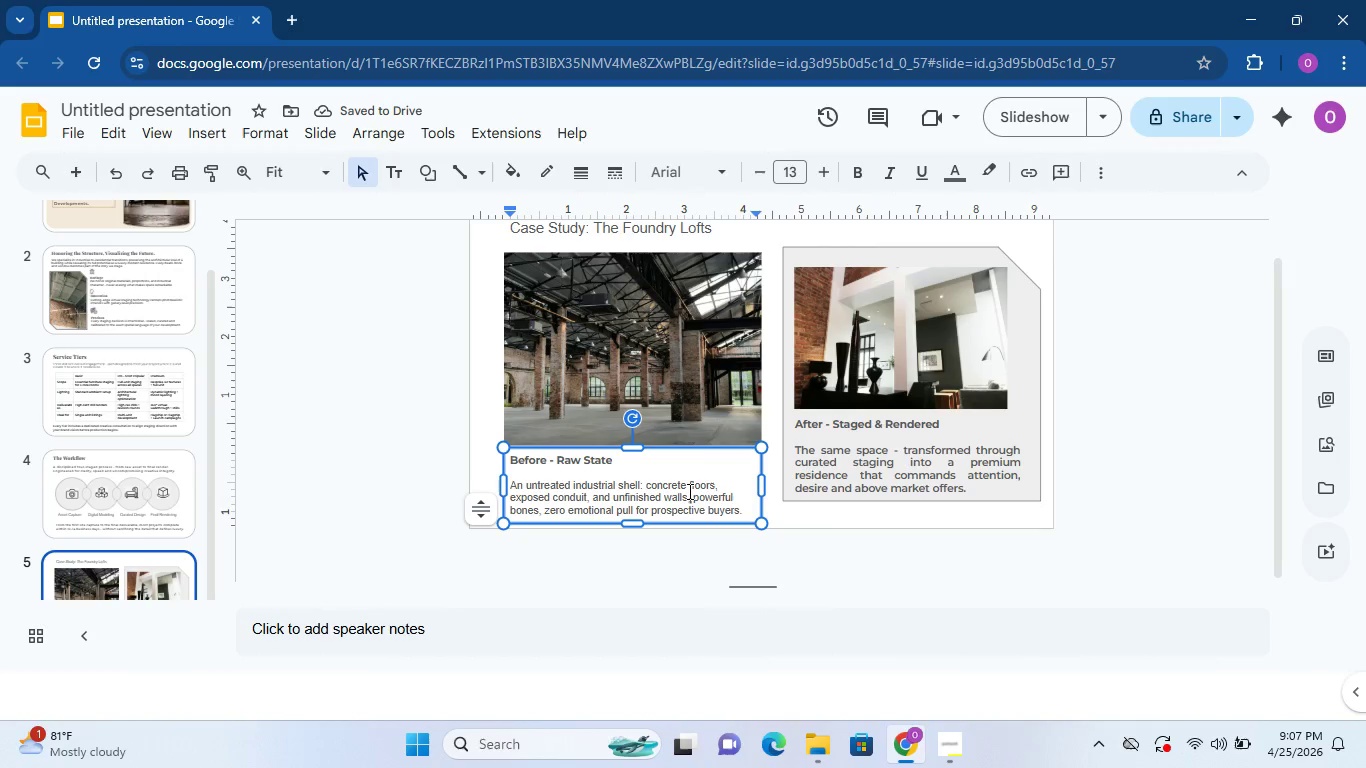 
triple_click([688, 491])
 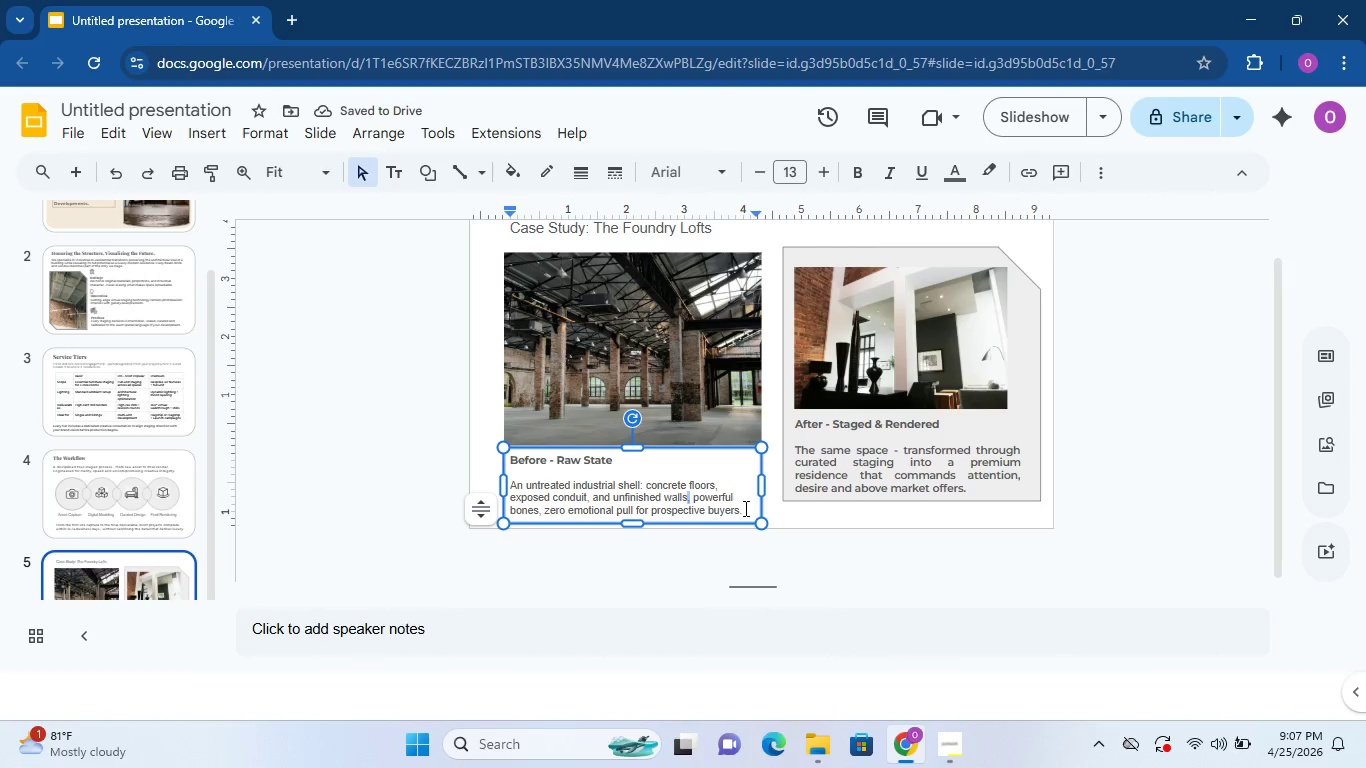 
left_click_drag(start_coordinate=[745, 507], to_coordinate=[503, 489])
 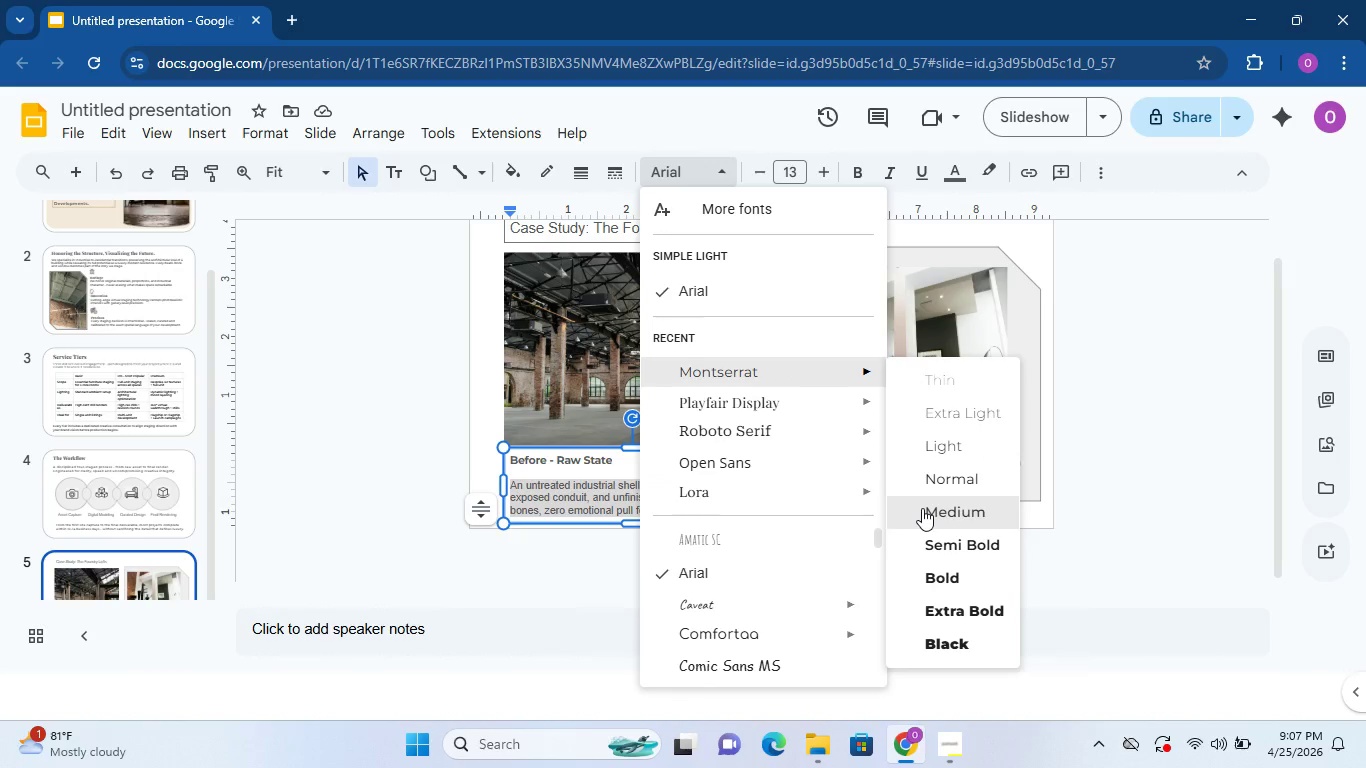 
wait(7.63)
 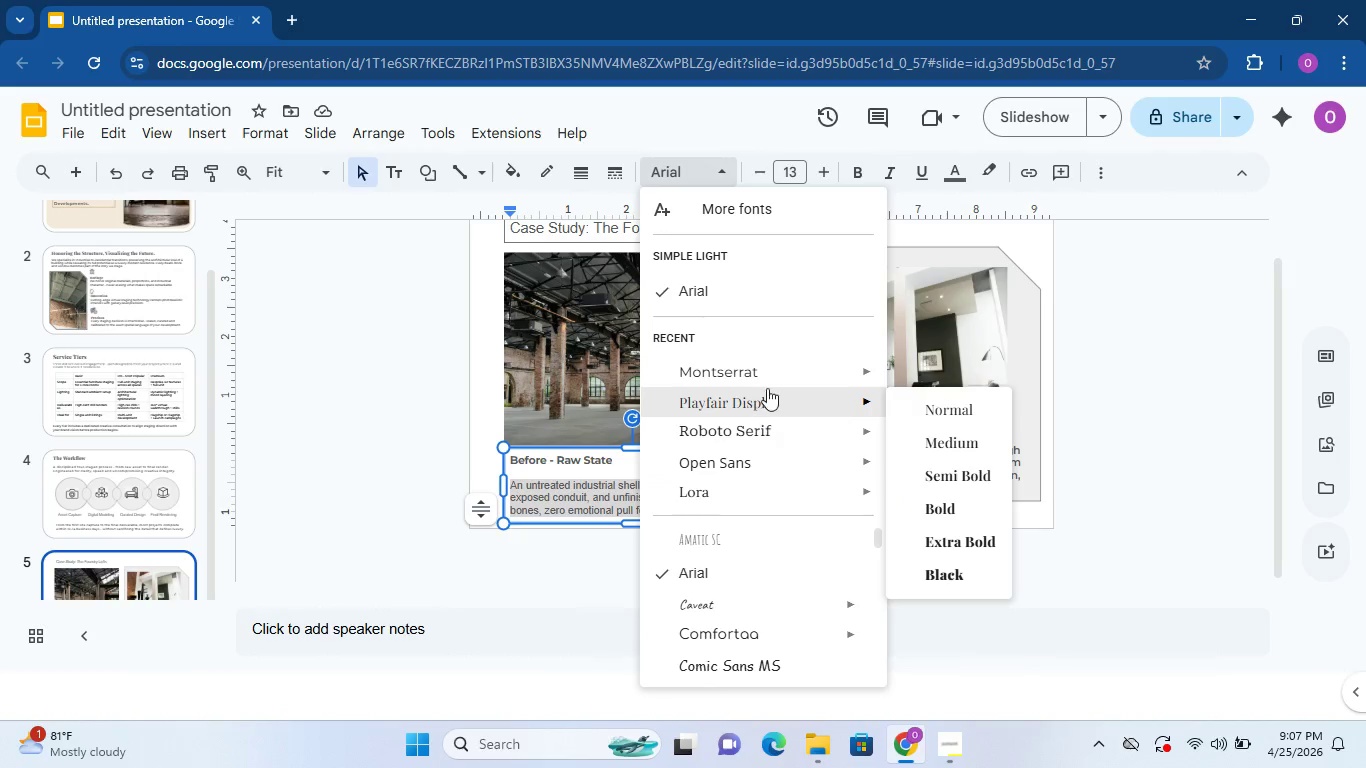 
mouse_move([821, 400])
 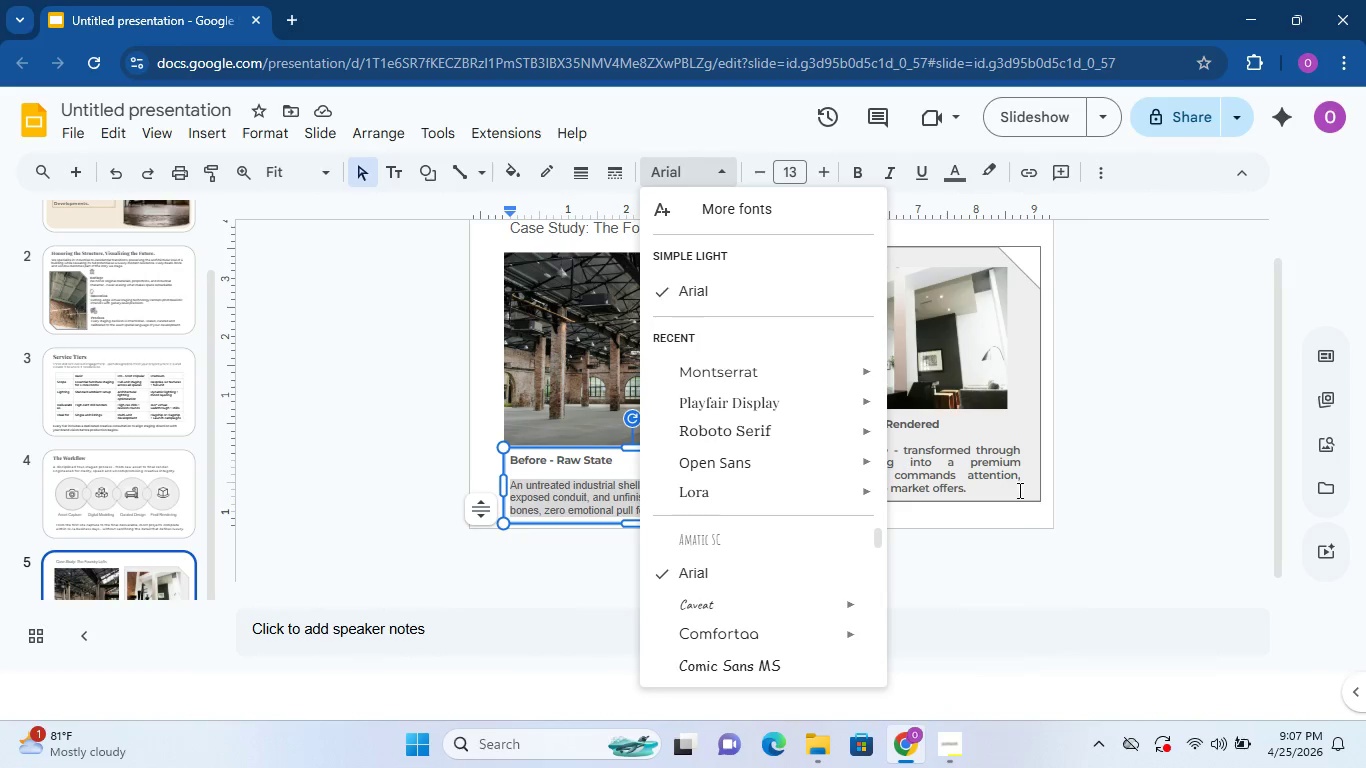 
left_click([1004, 480])
 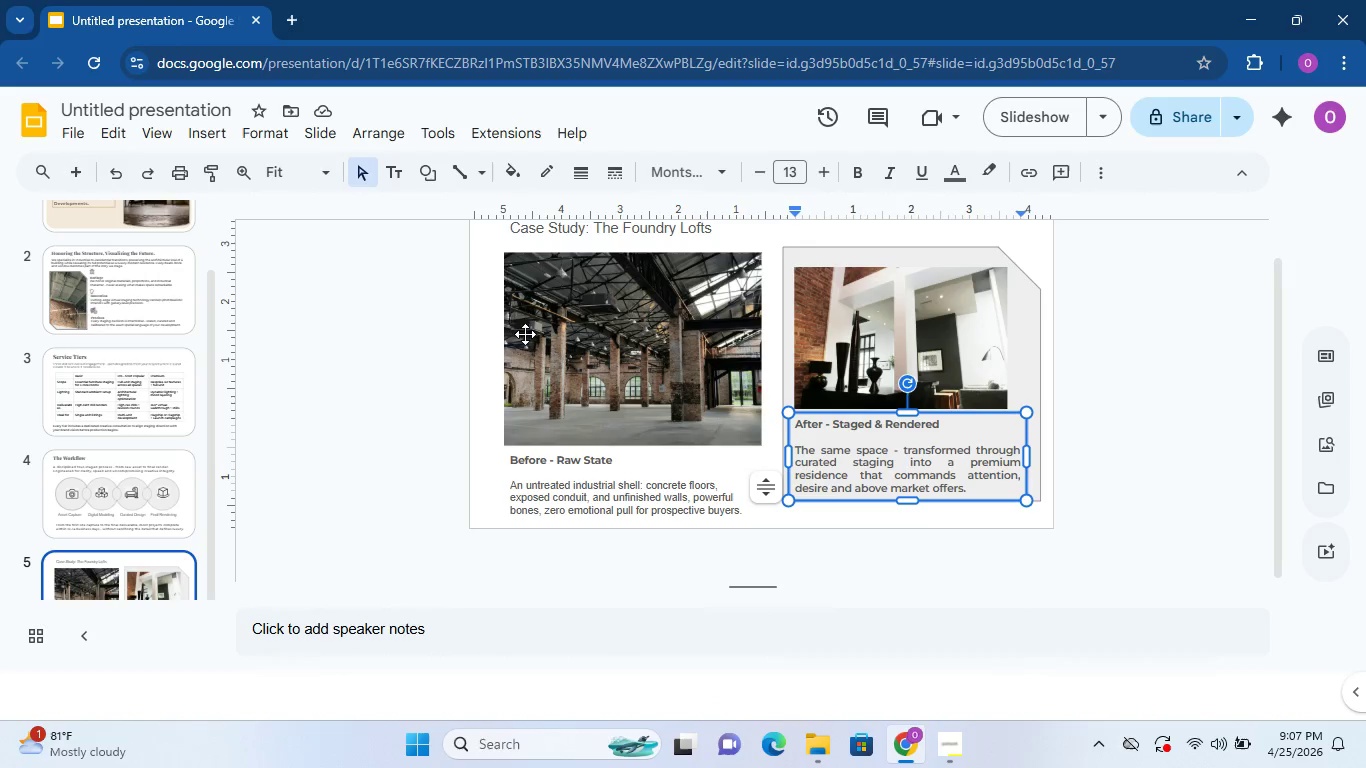 
left_click([695, 172])
 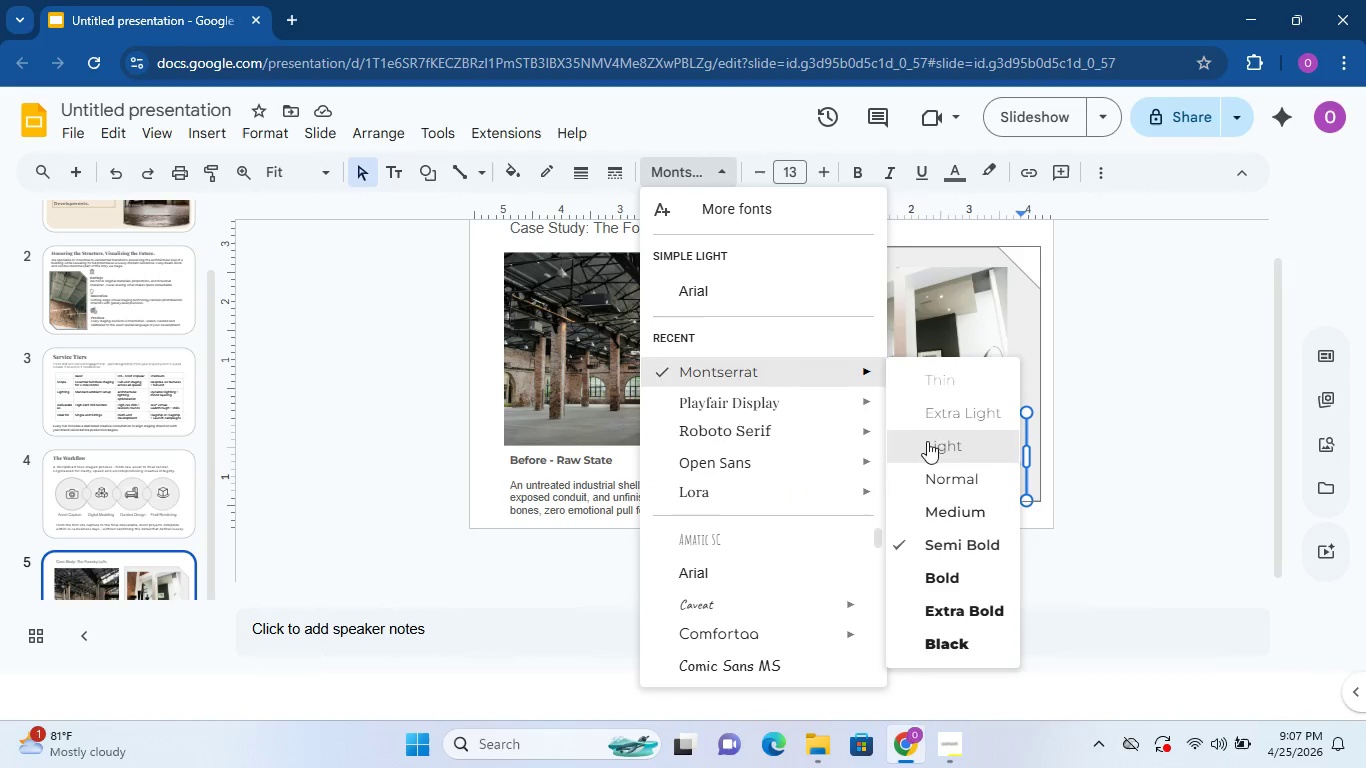 
left_click([1159, 542])
 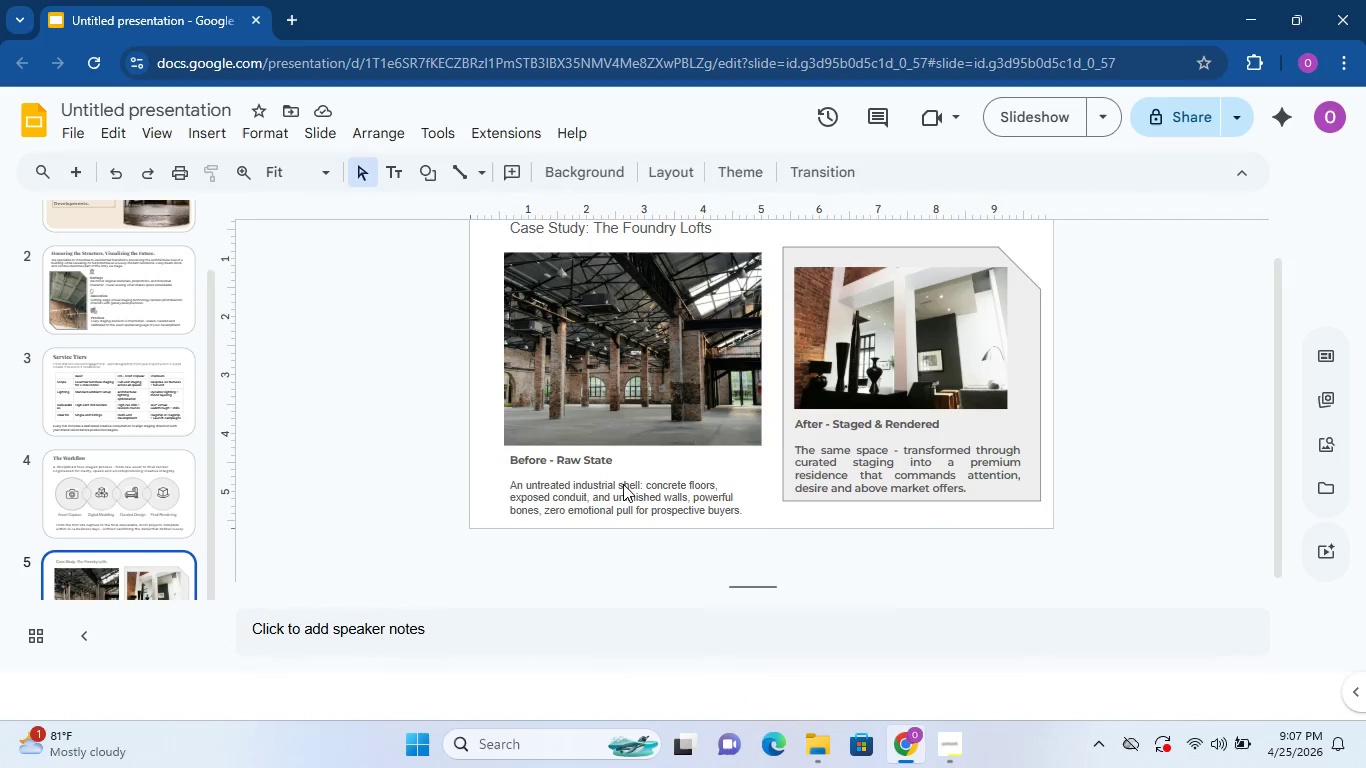 
double_click([624, 484])
 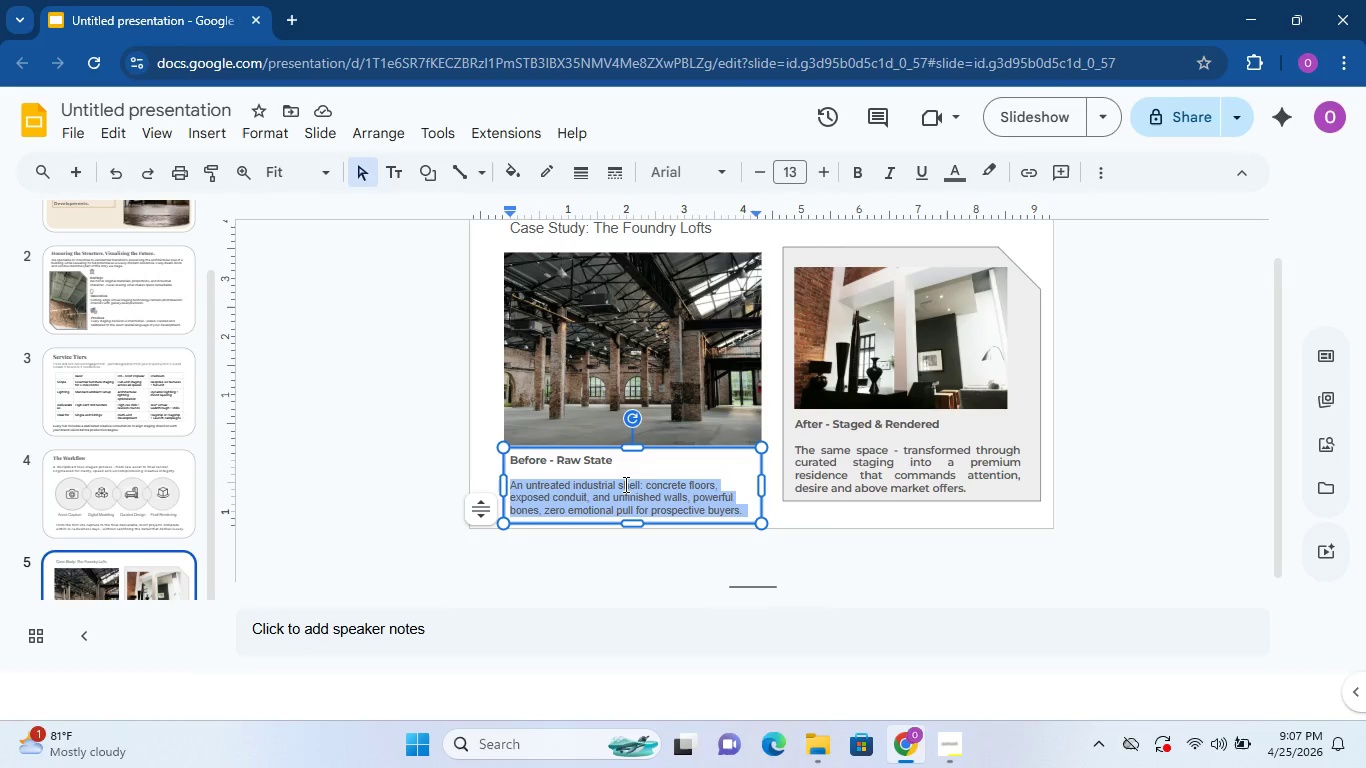 
triple_click([624, 484])
 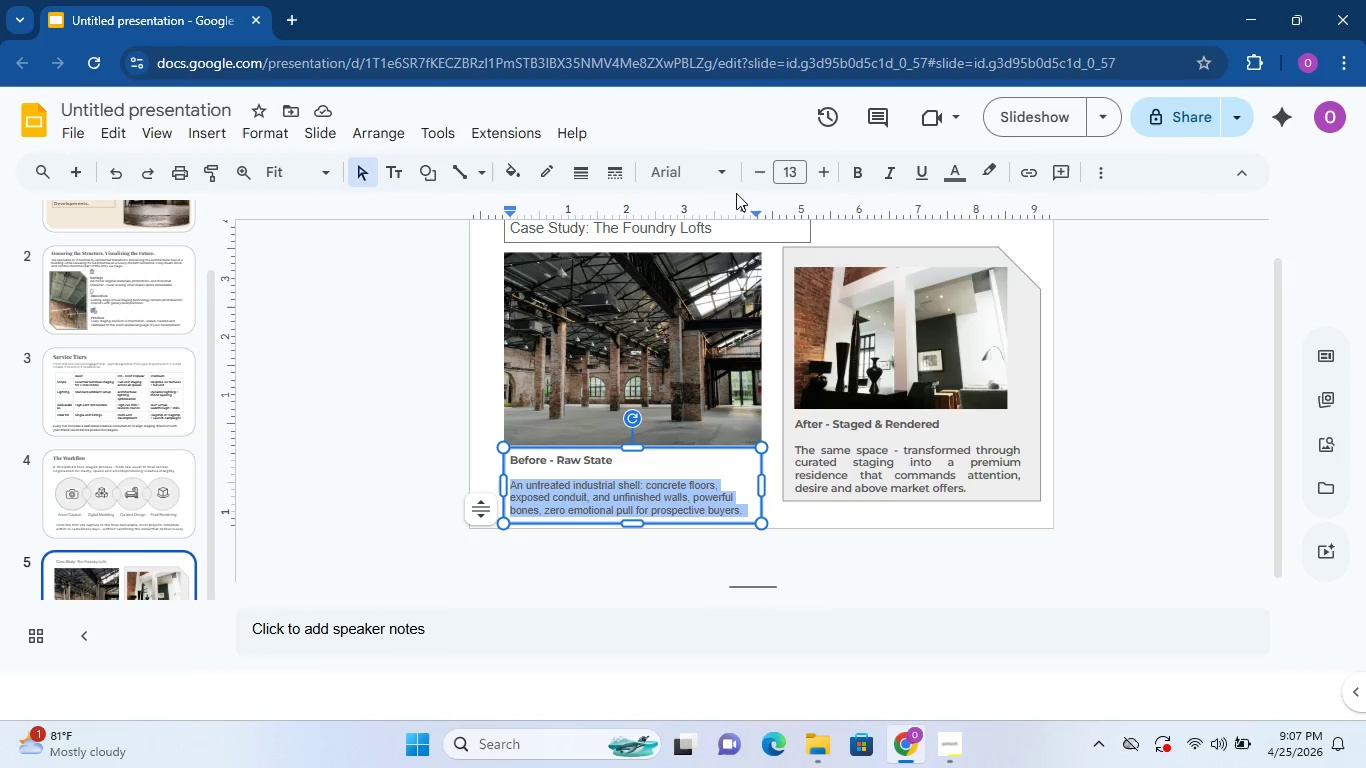 
left_click([720, 173])
 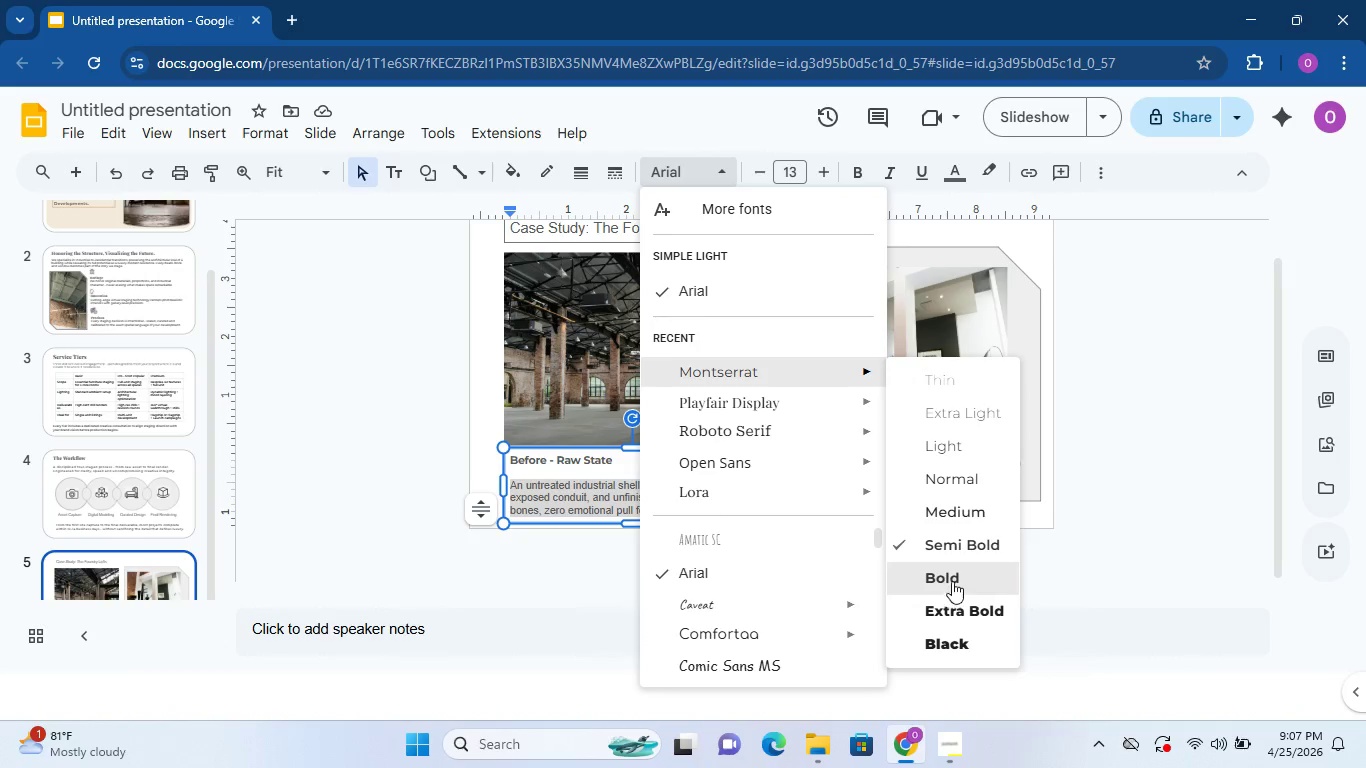 
wait(7.7)
 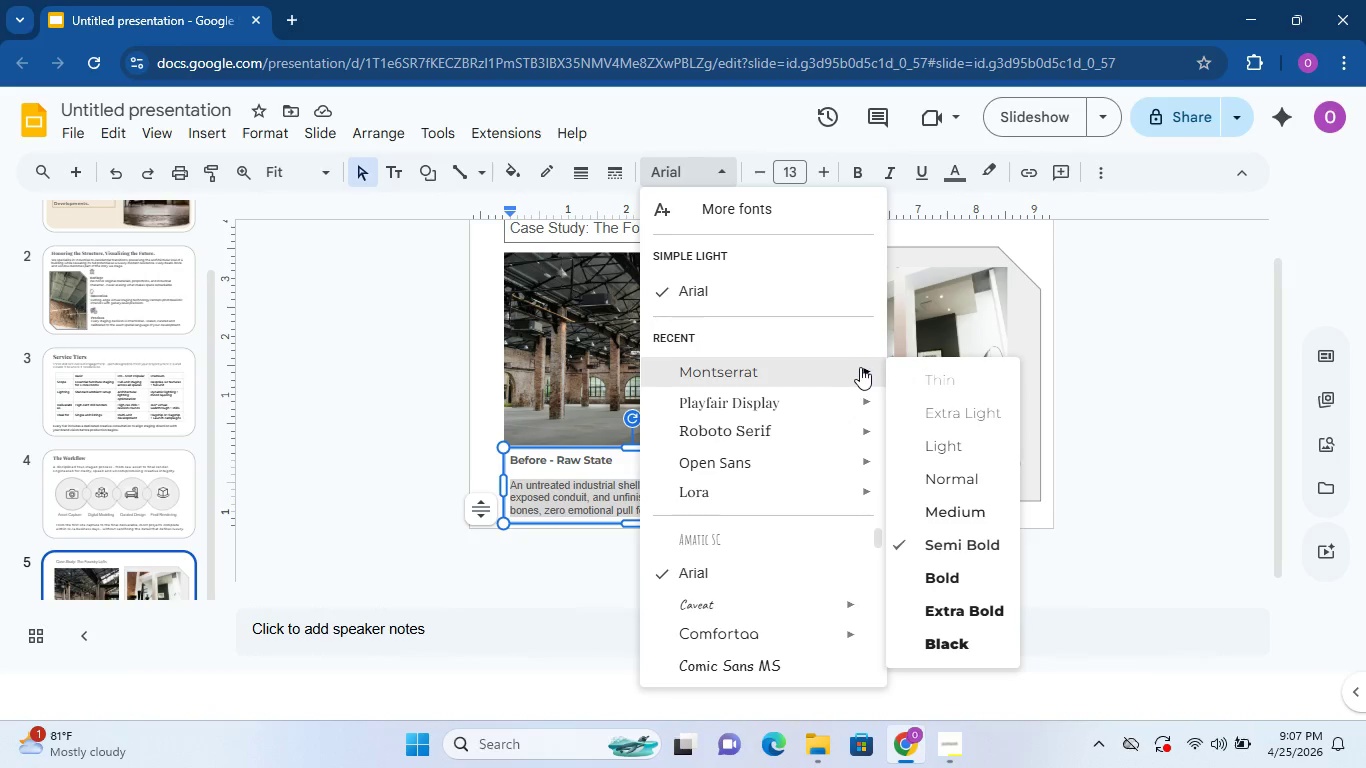 
left_click([925, 565])
 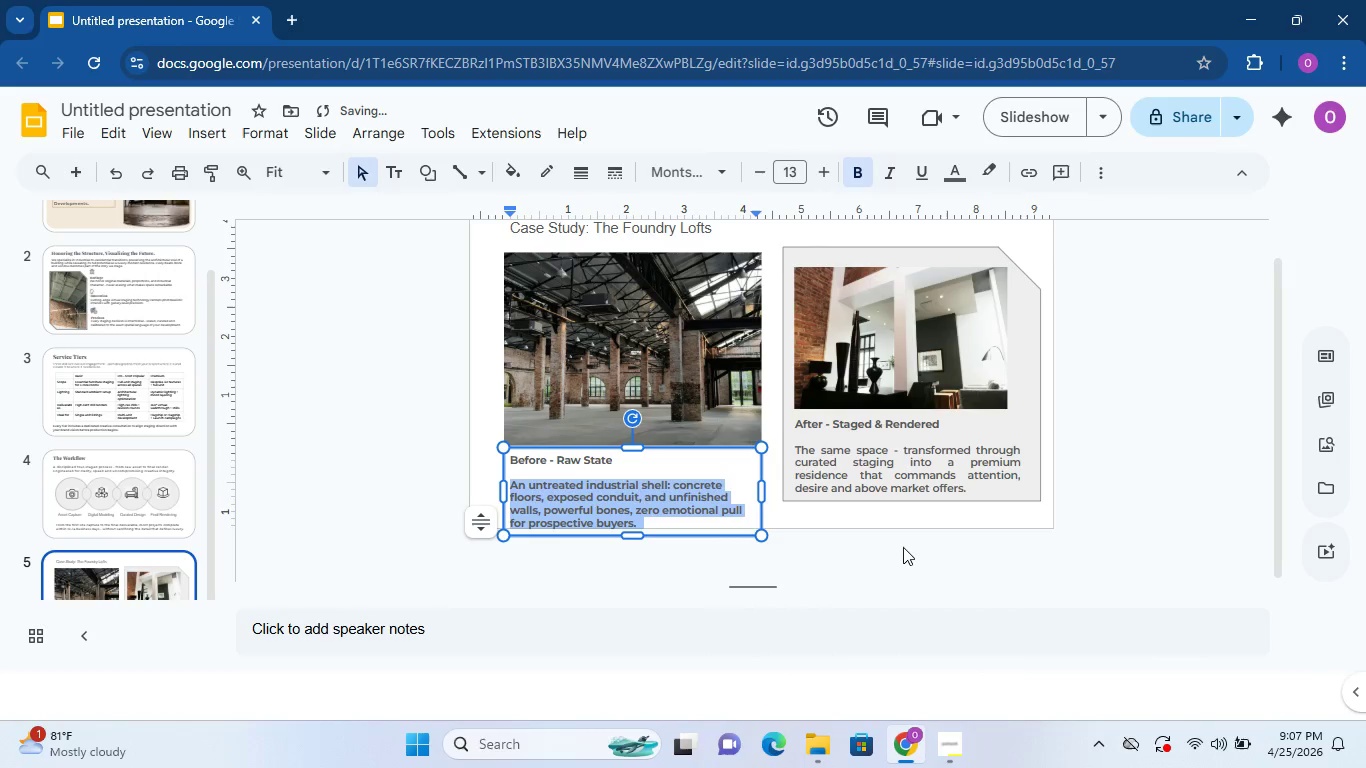 
left_click([883, 473])
 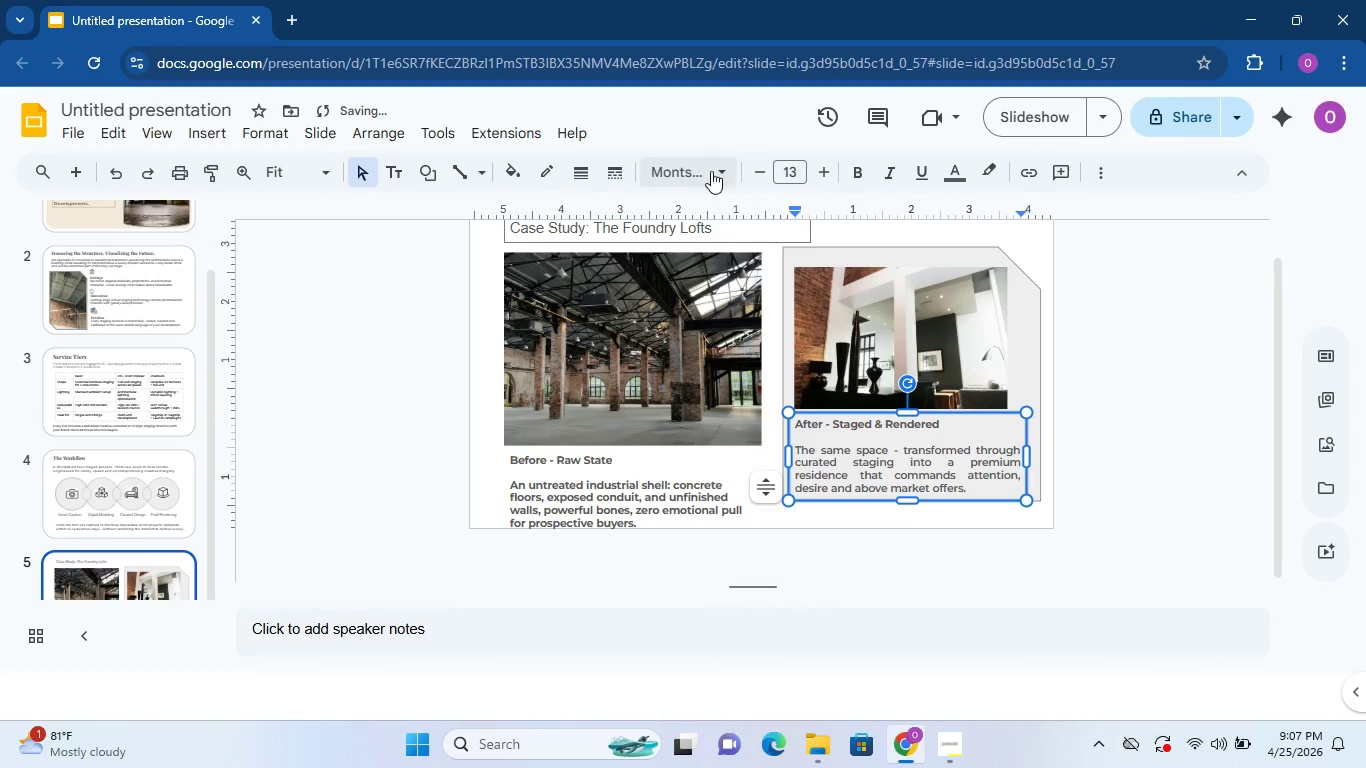 
left_click([702, 165])
 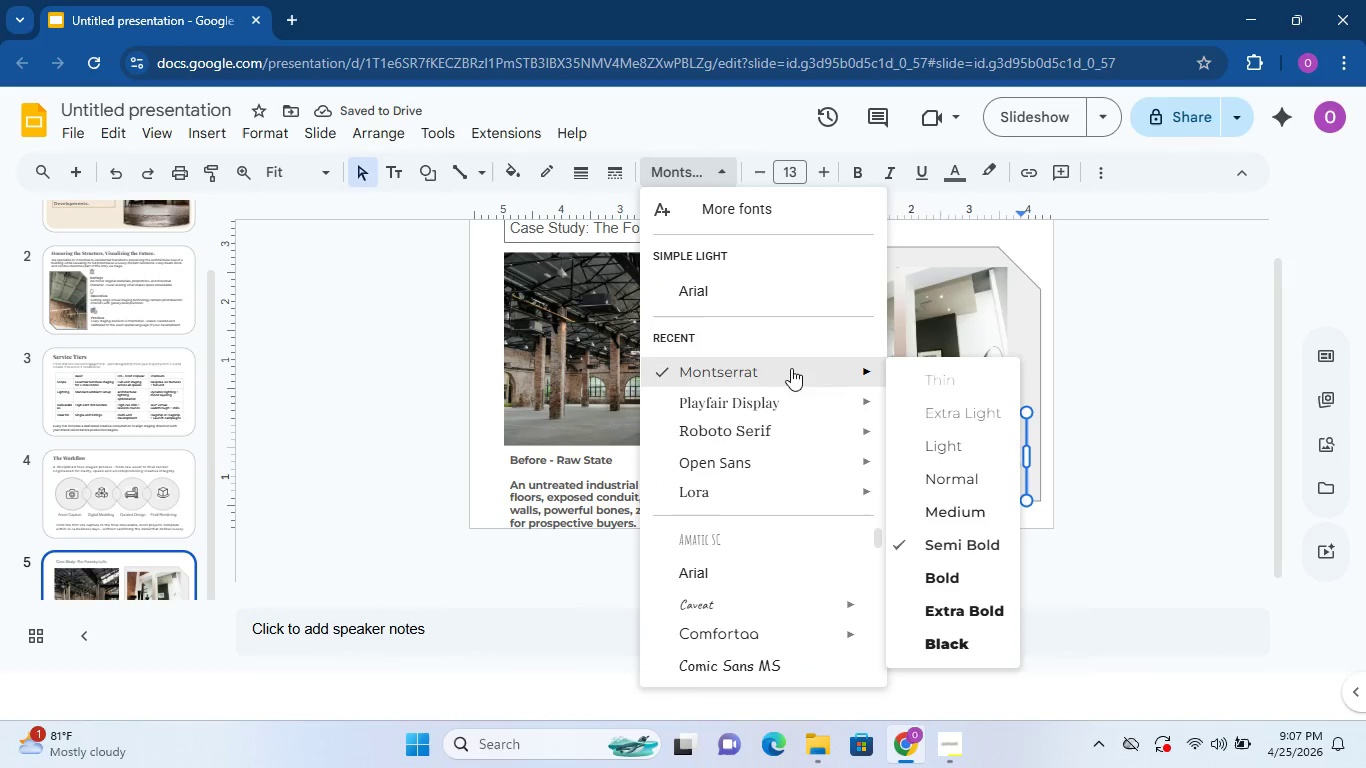 
left_click([1247, 510])
 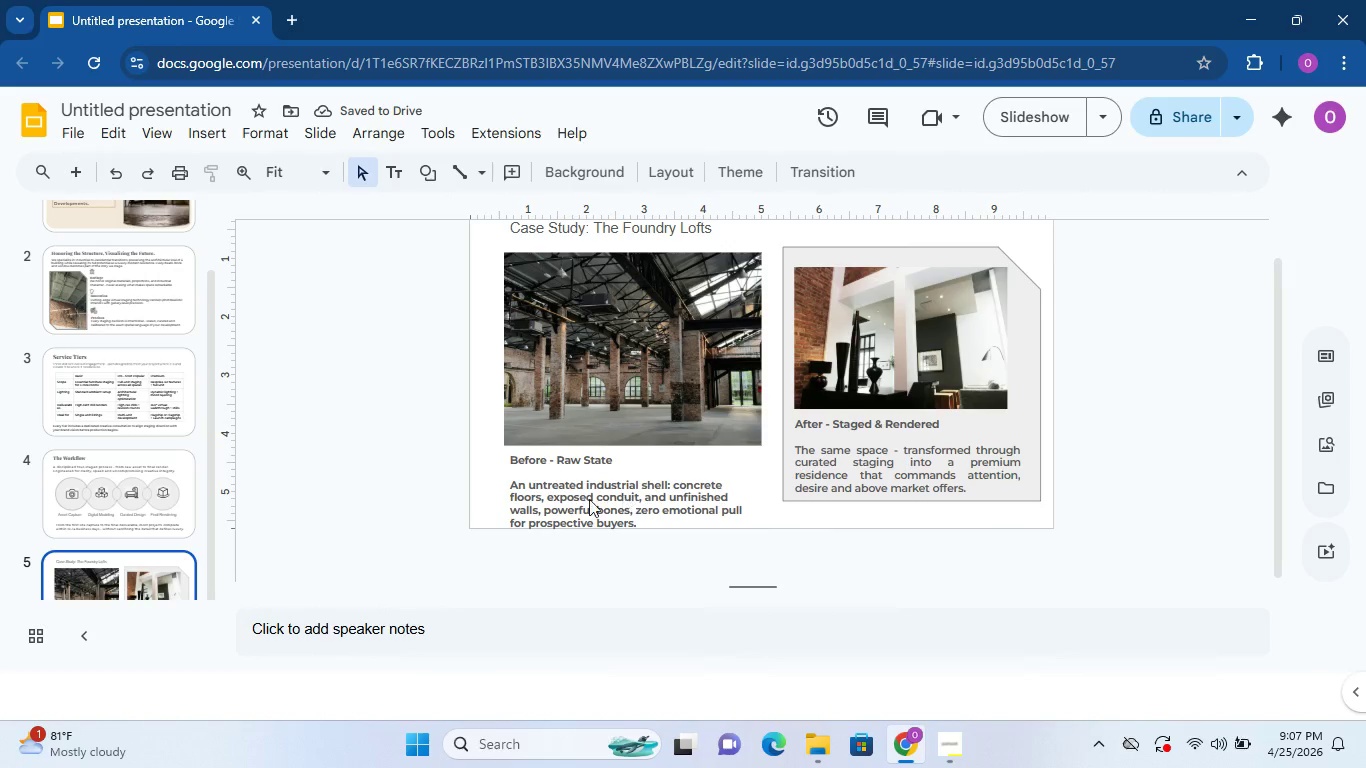 
left_click_drag(start_coordinate=[582, 502], to_coordinate=[587, 502])
 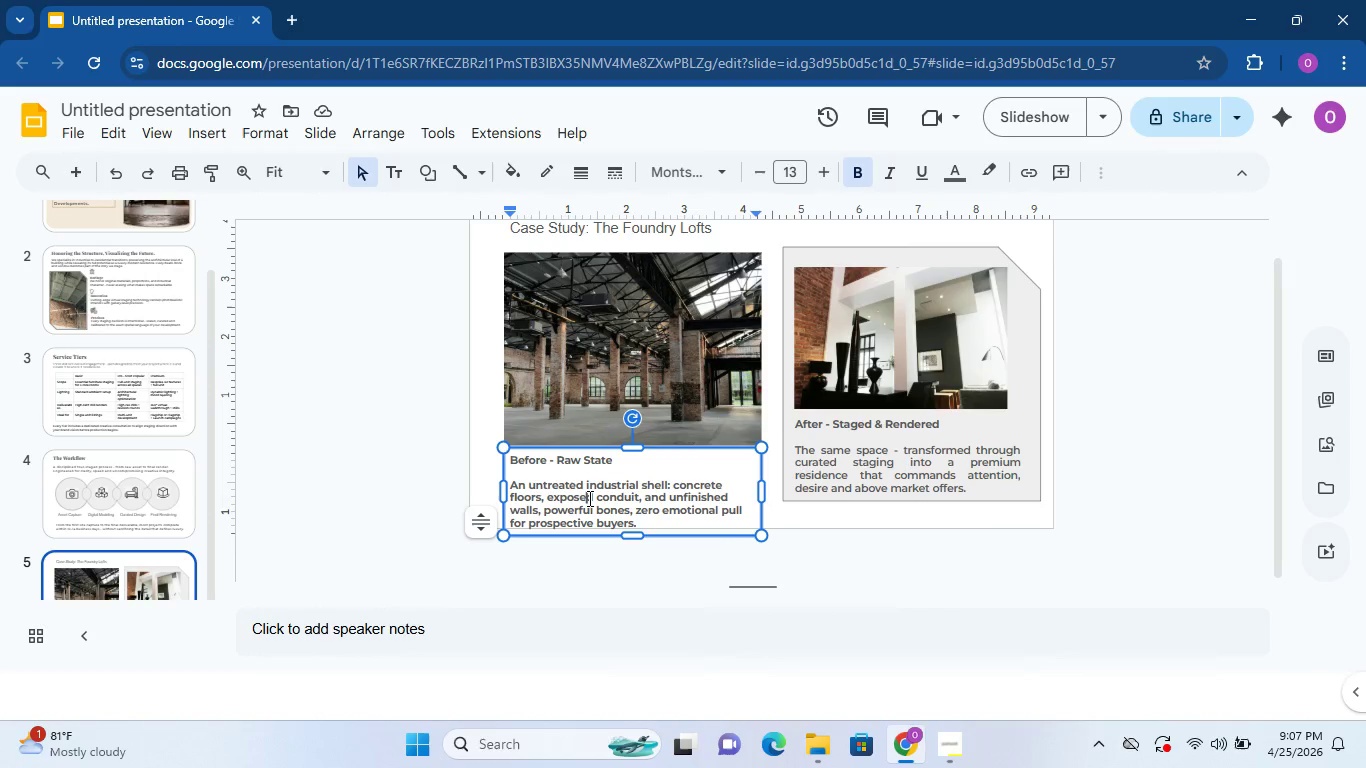 
double_click([588, 498])
 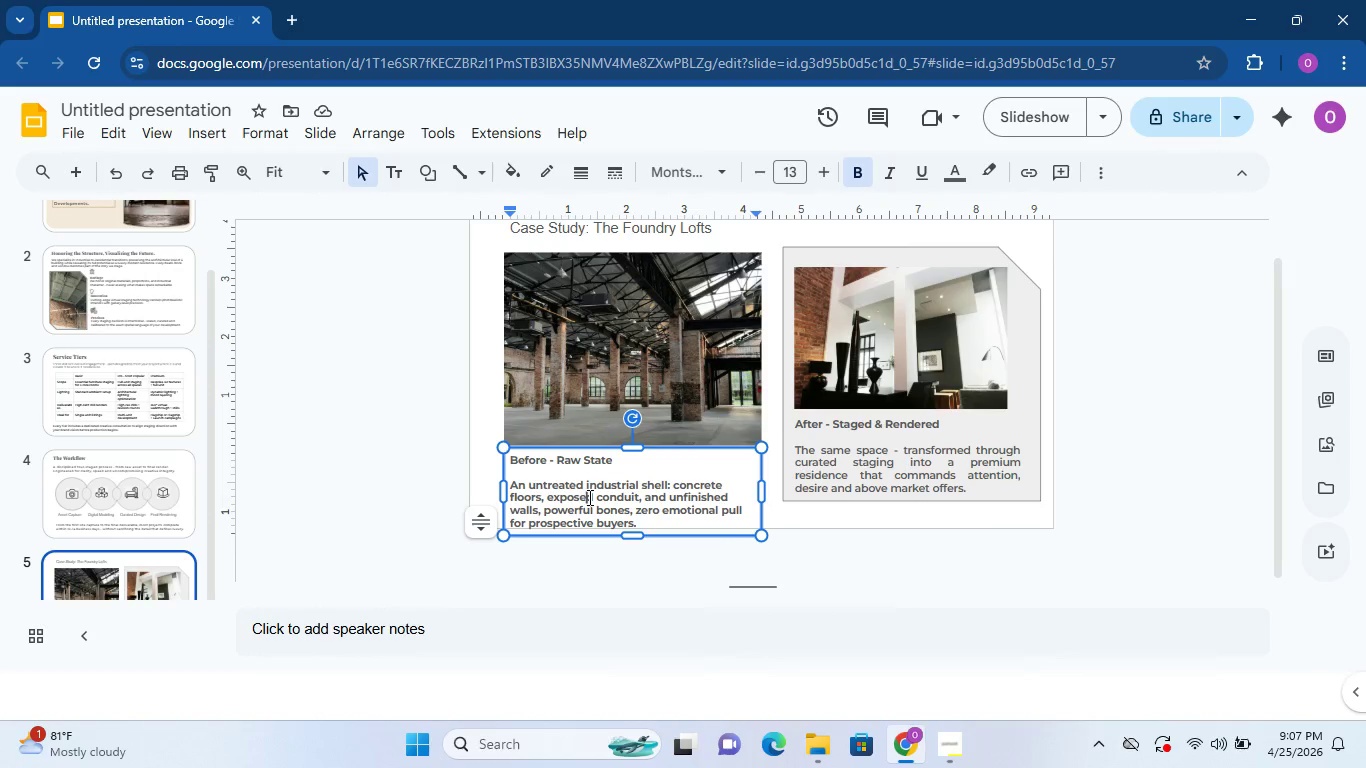 
triple_click([588, 497])
 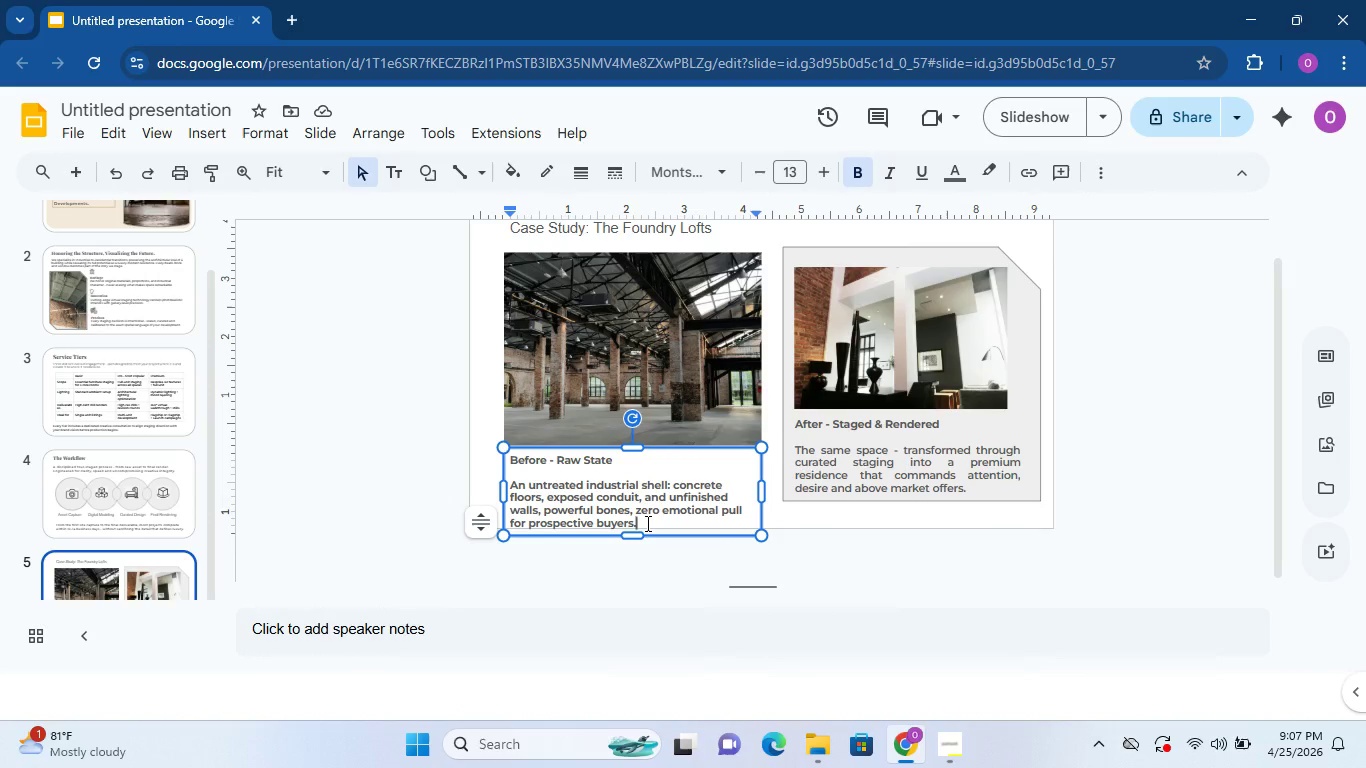 
left_click_drag(start_coordinate=[646, 523], to_coordinate=[502, 484])
 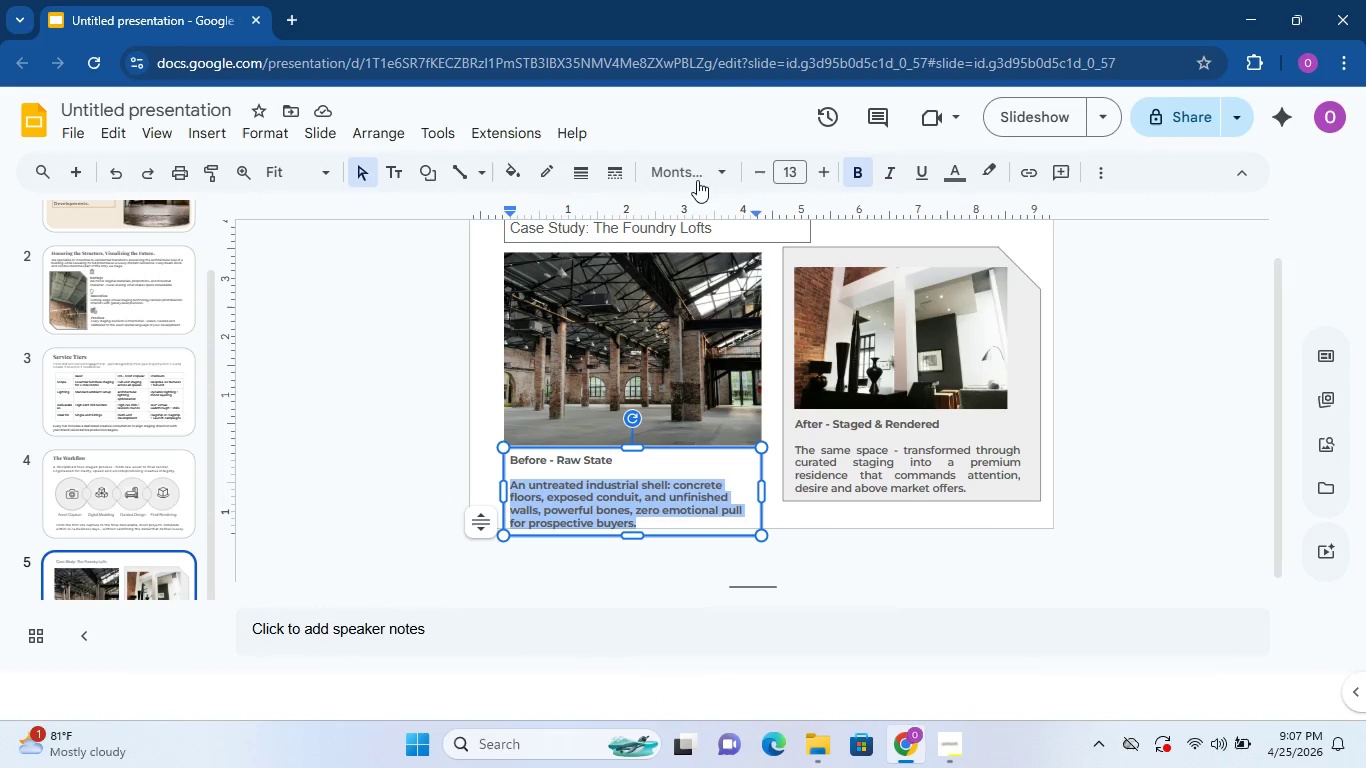 
left_click([703, 167])
 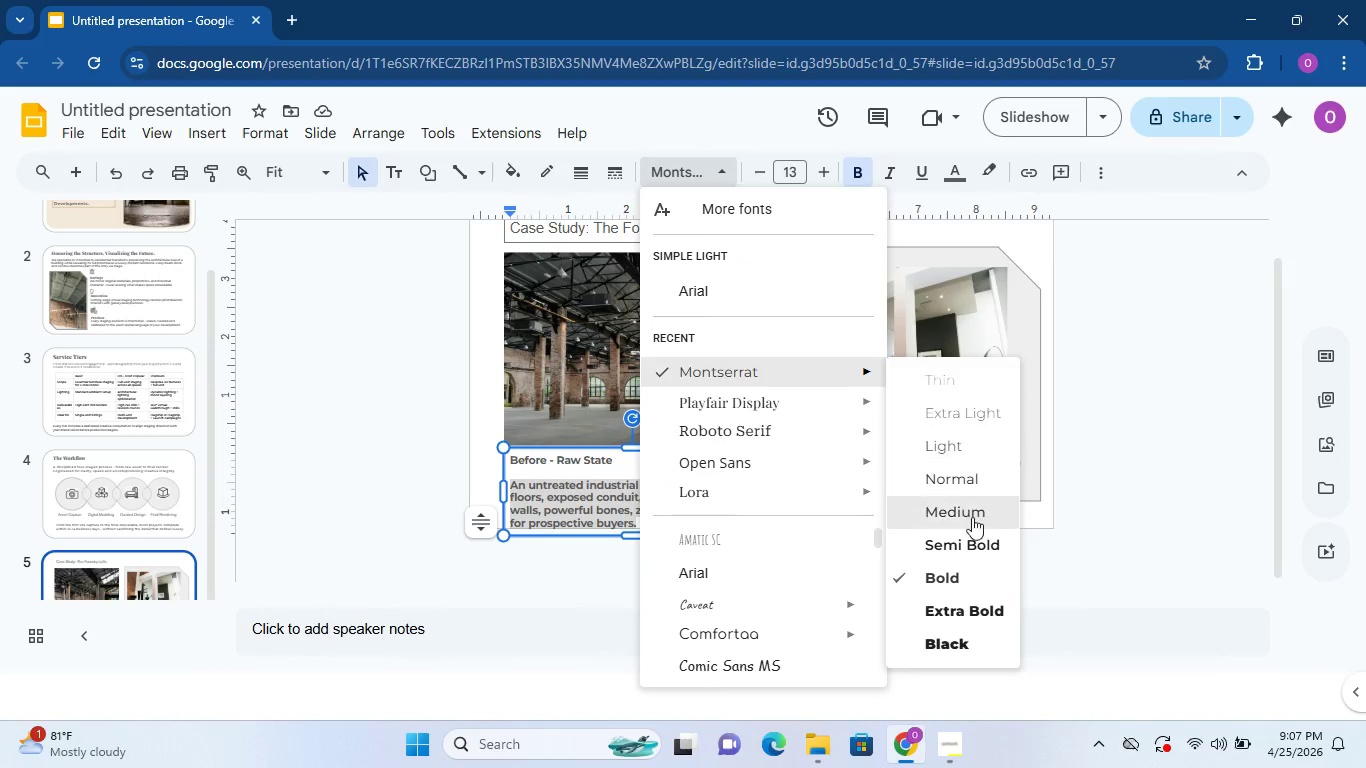 
left_click([965, 532])
 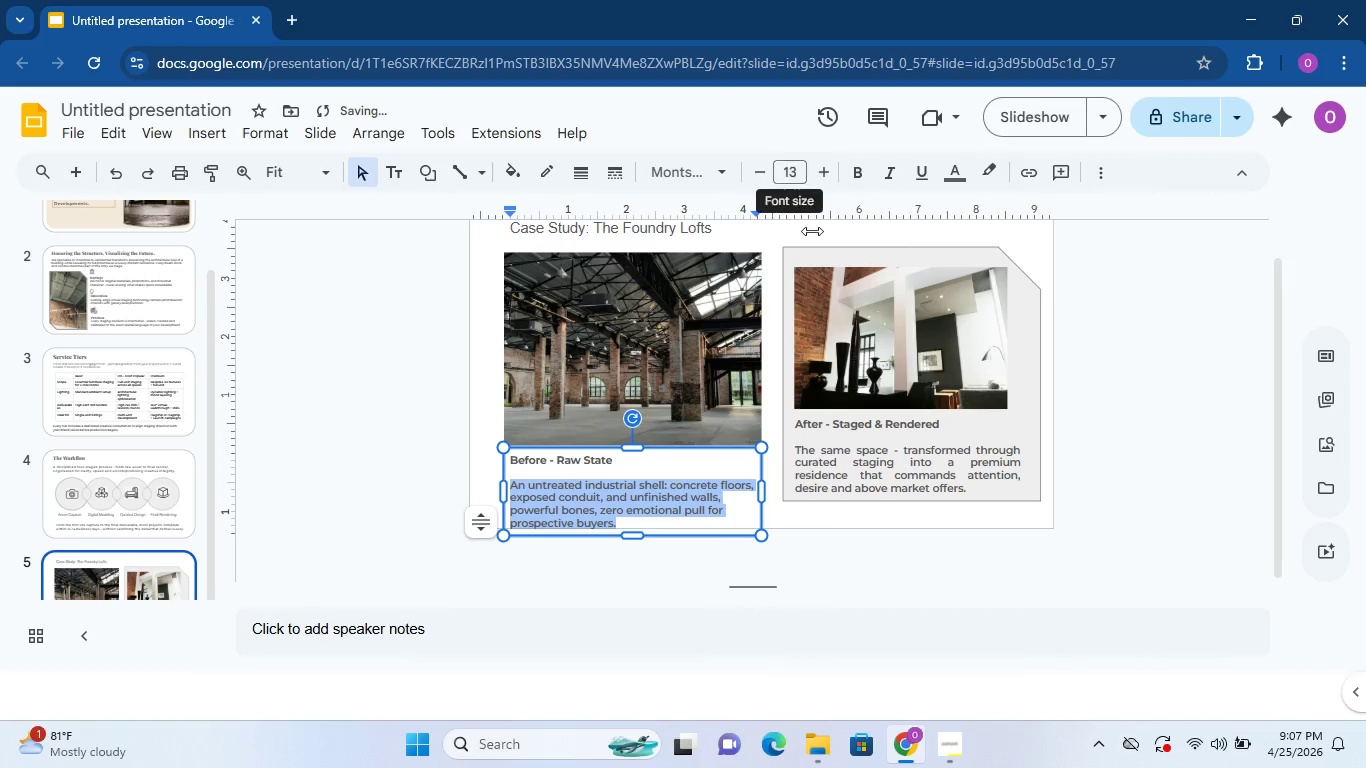 
left_click([857, 484])
 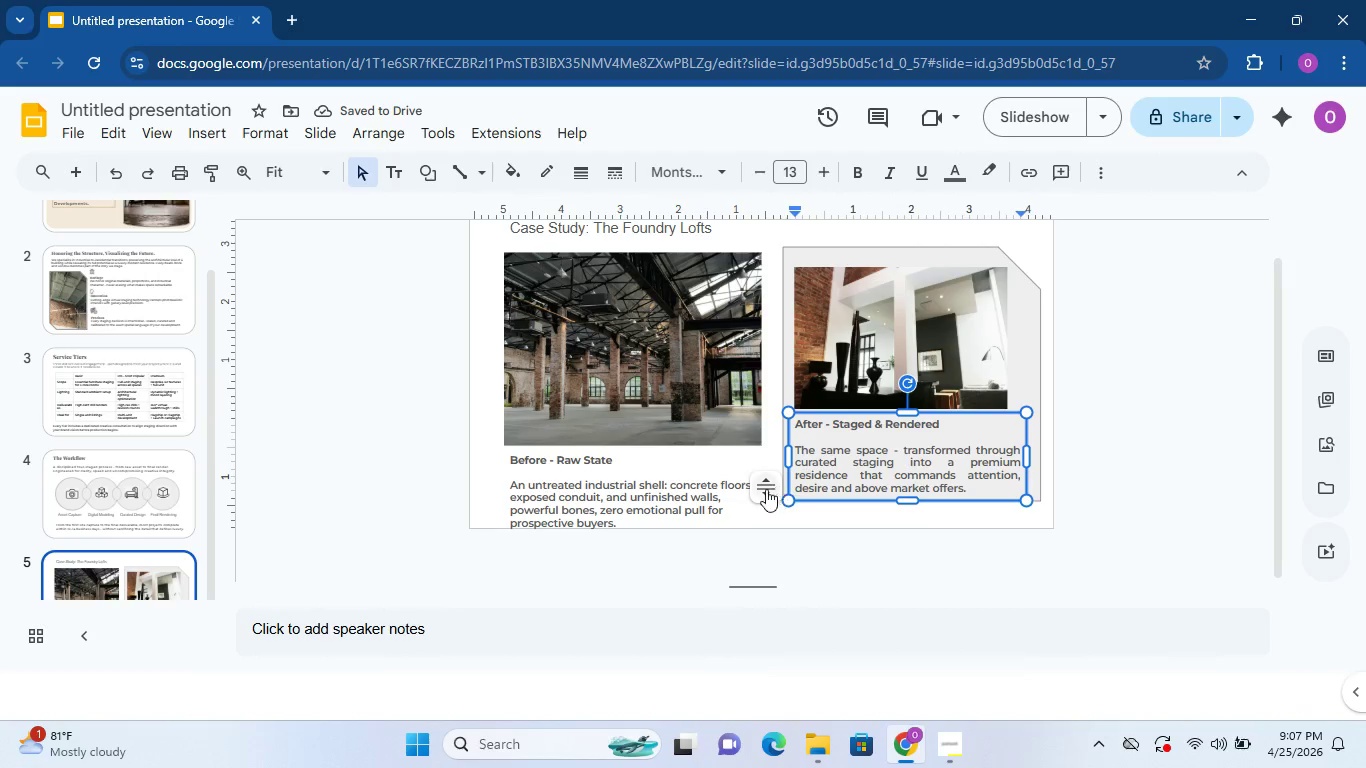 
left_click([745, 492])
 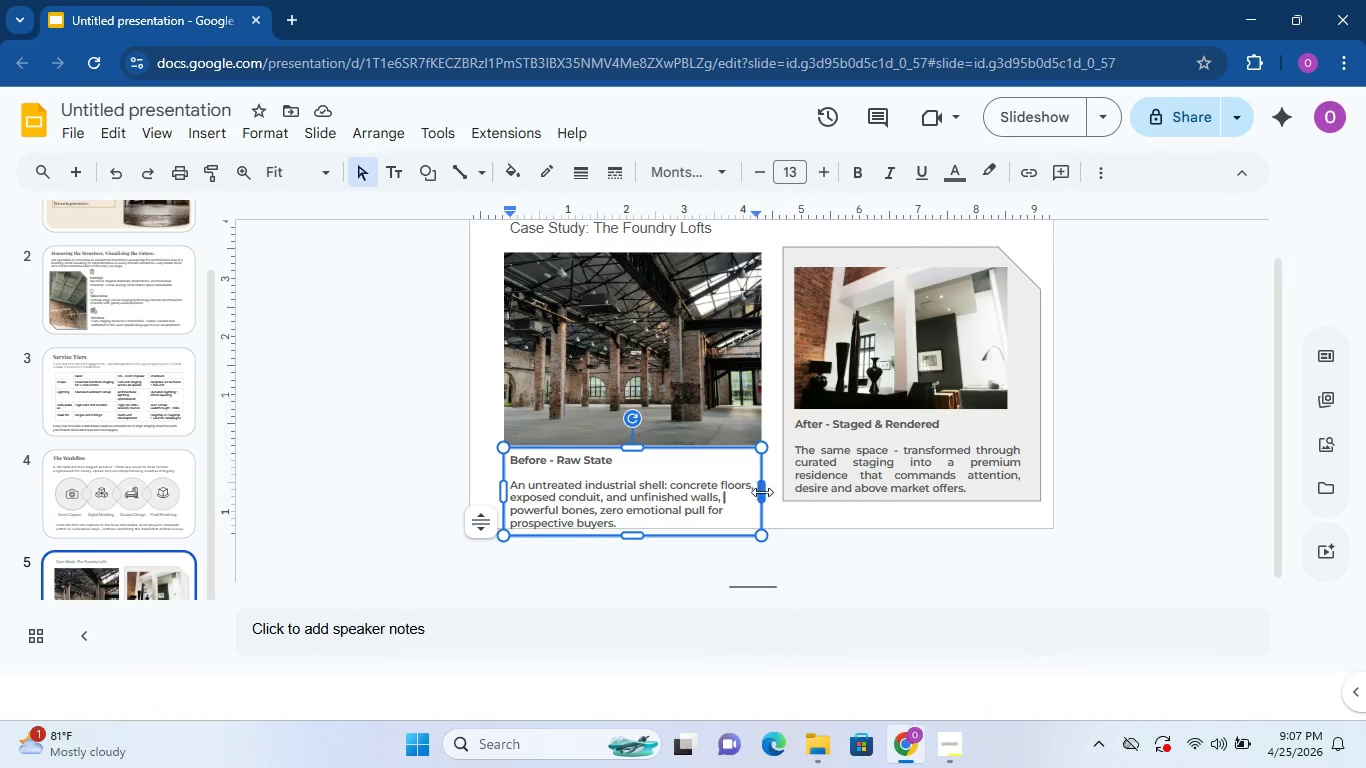 
left_click([707, 516])
 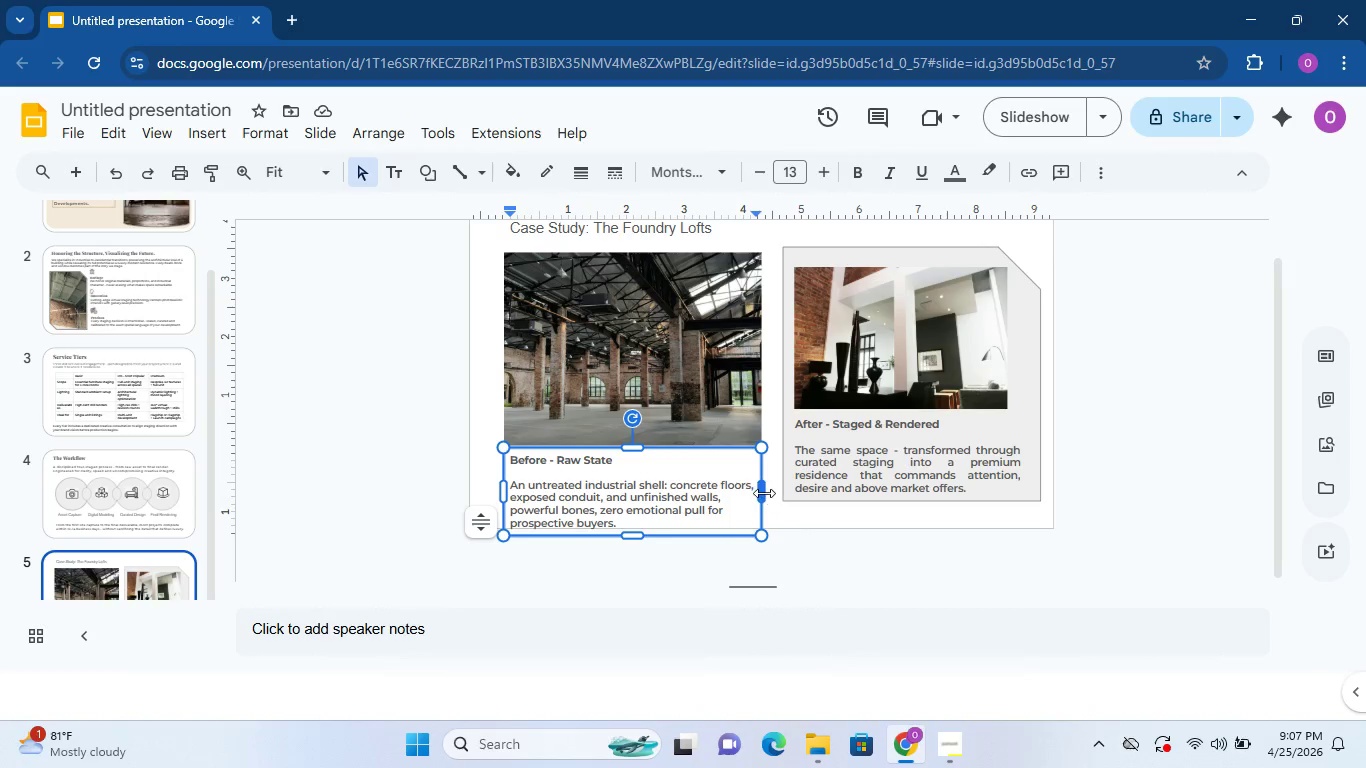 
left_click_drag(start_coordinate=[764, 493], to_coordinate=[769, 492])
 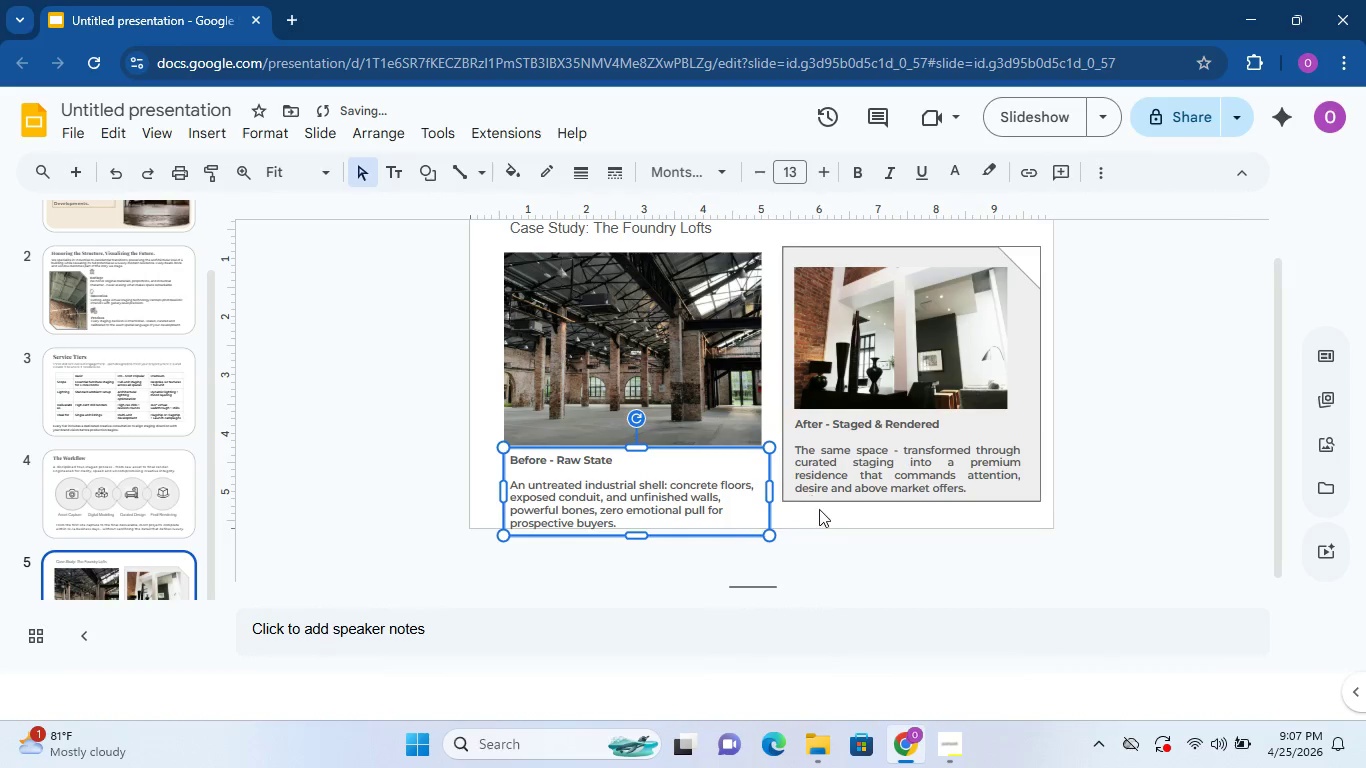 
left_click([821, 509])
 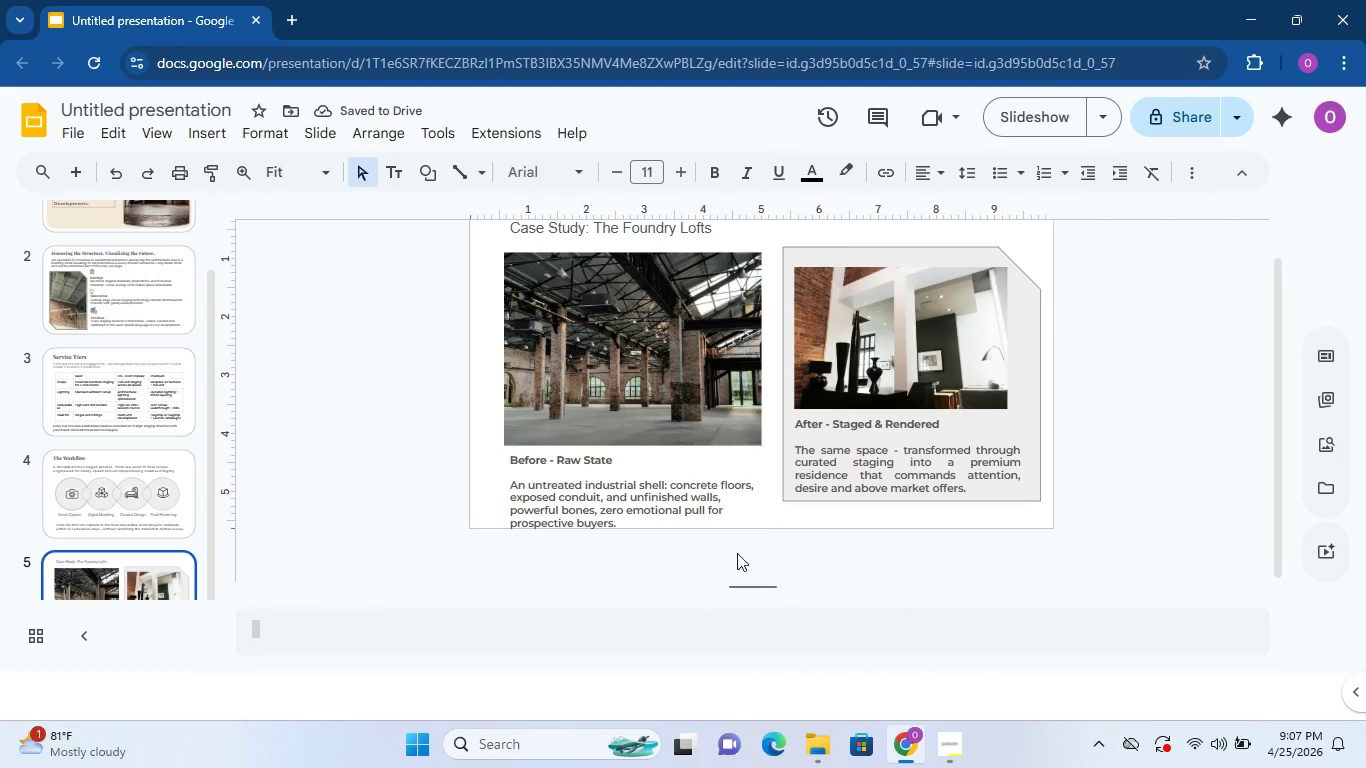 
left_click([696, 443])
 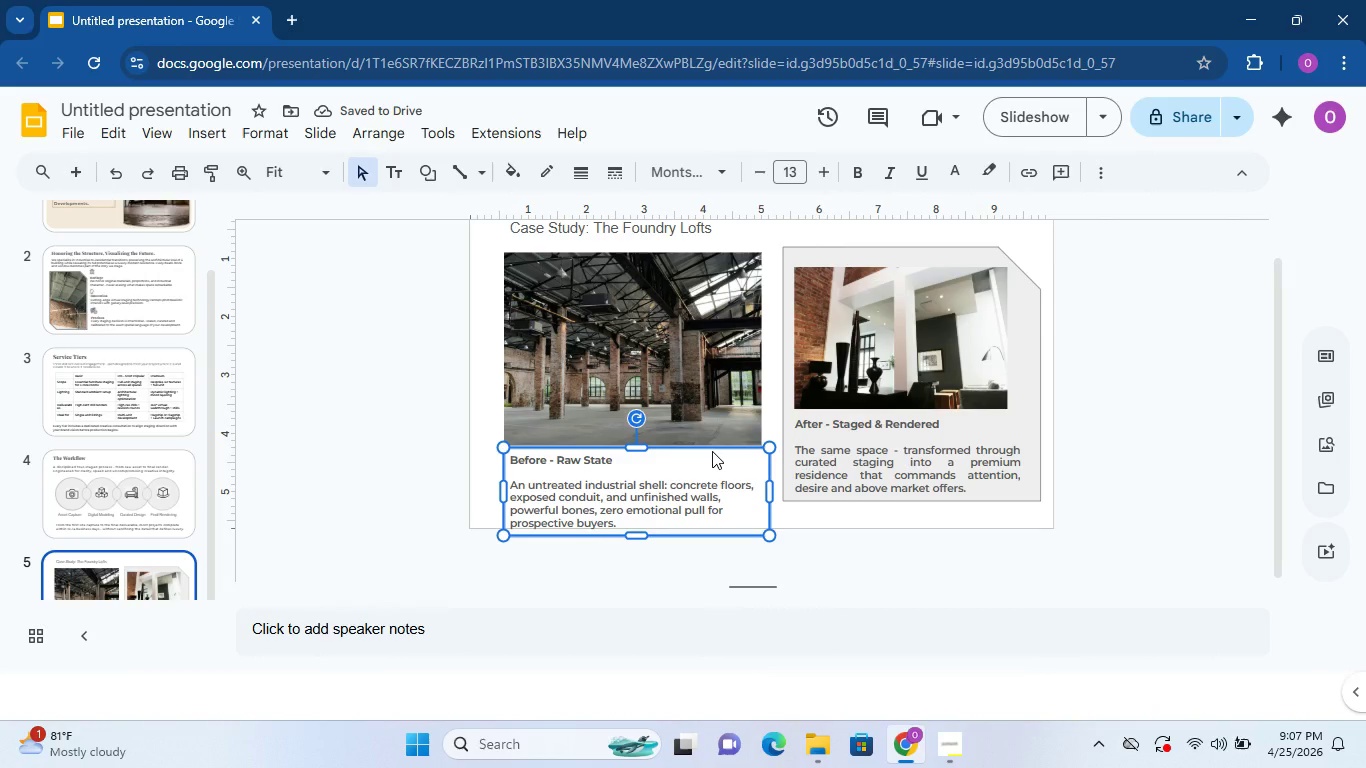 
key(ArrowLeft)
 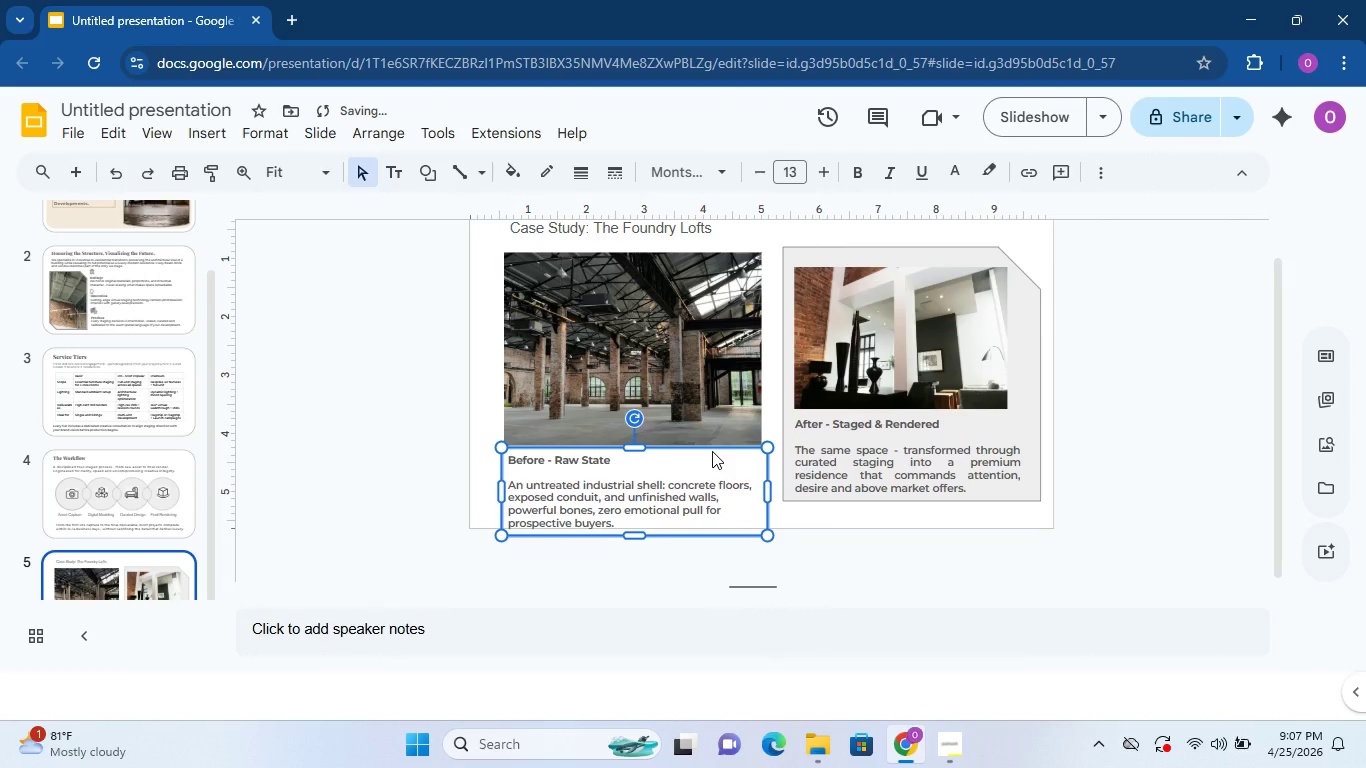 
key(ArrowLeft)
 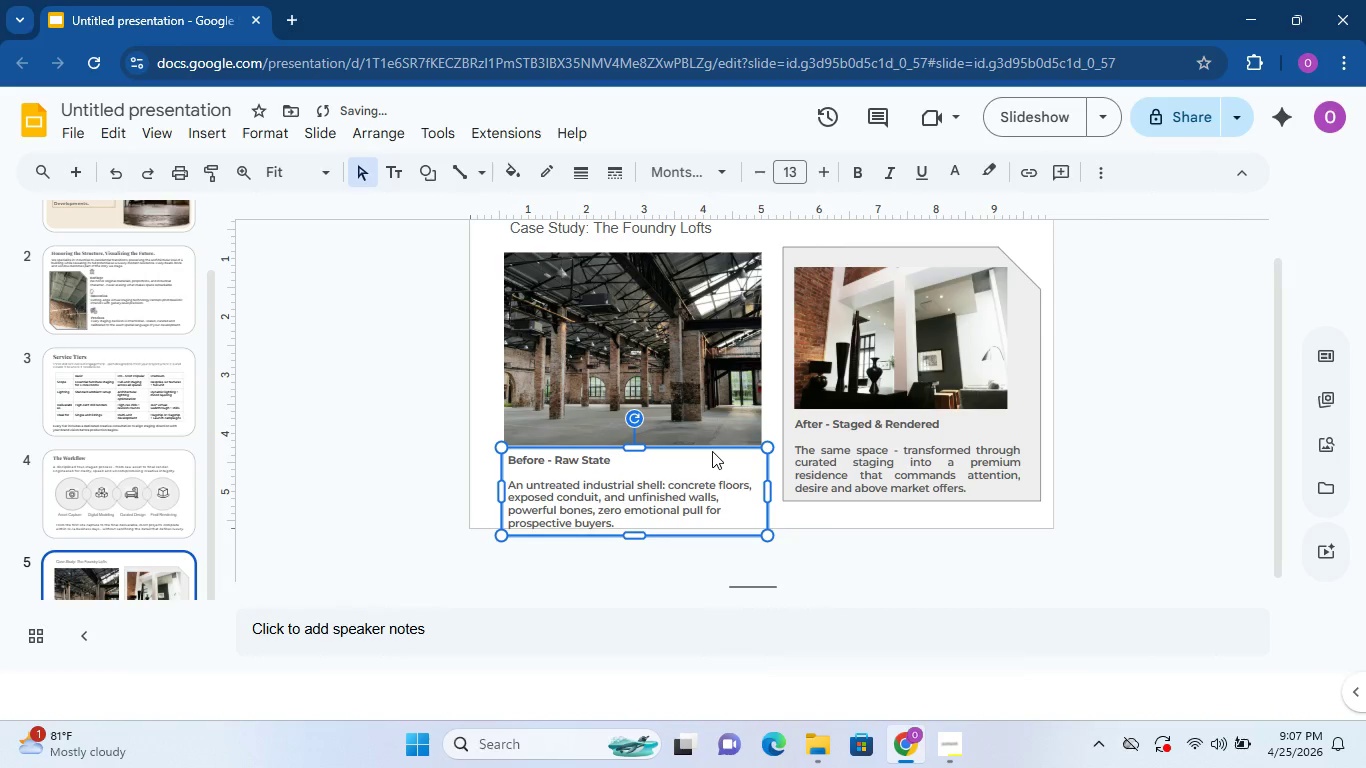 
key(Shift+ShiftRight)
 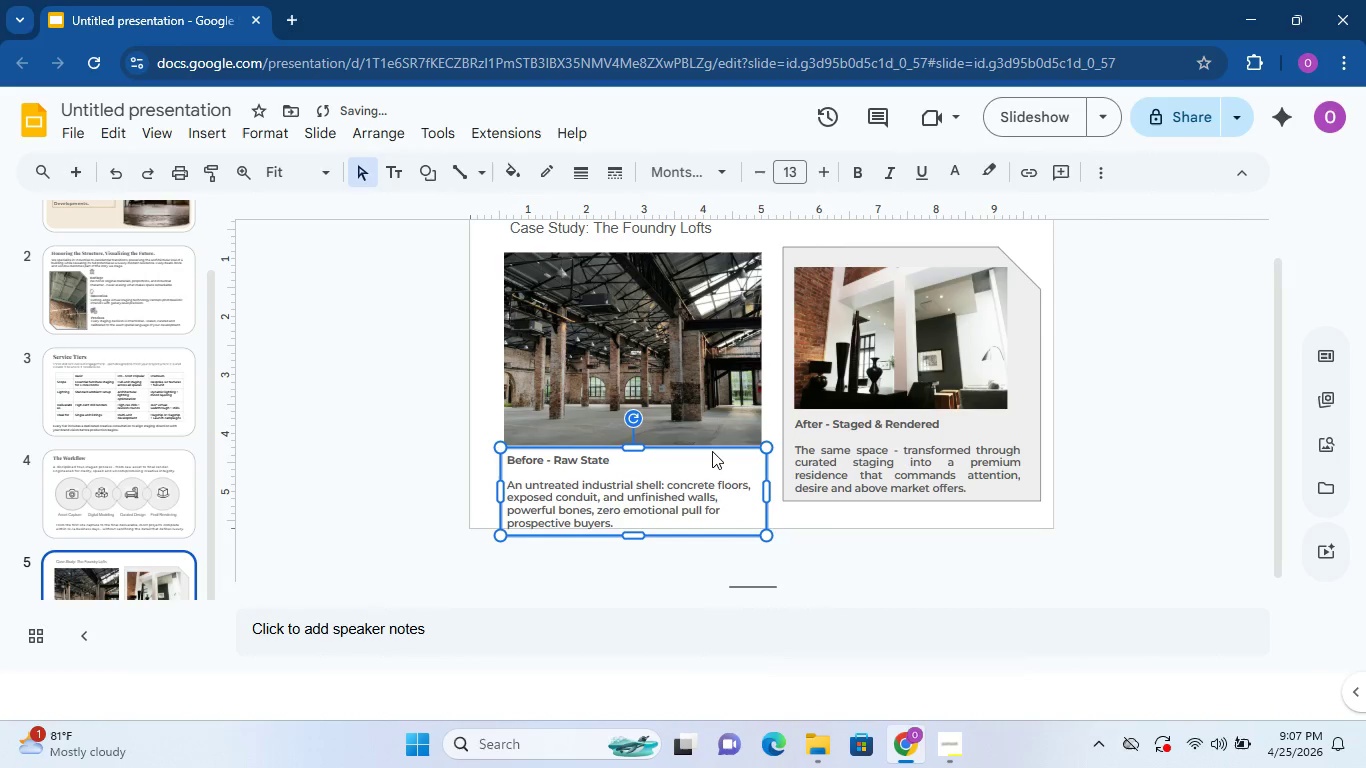 
key(ArrowLeft)
 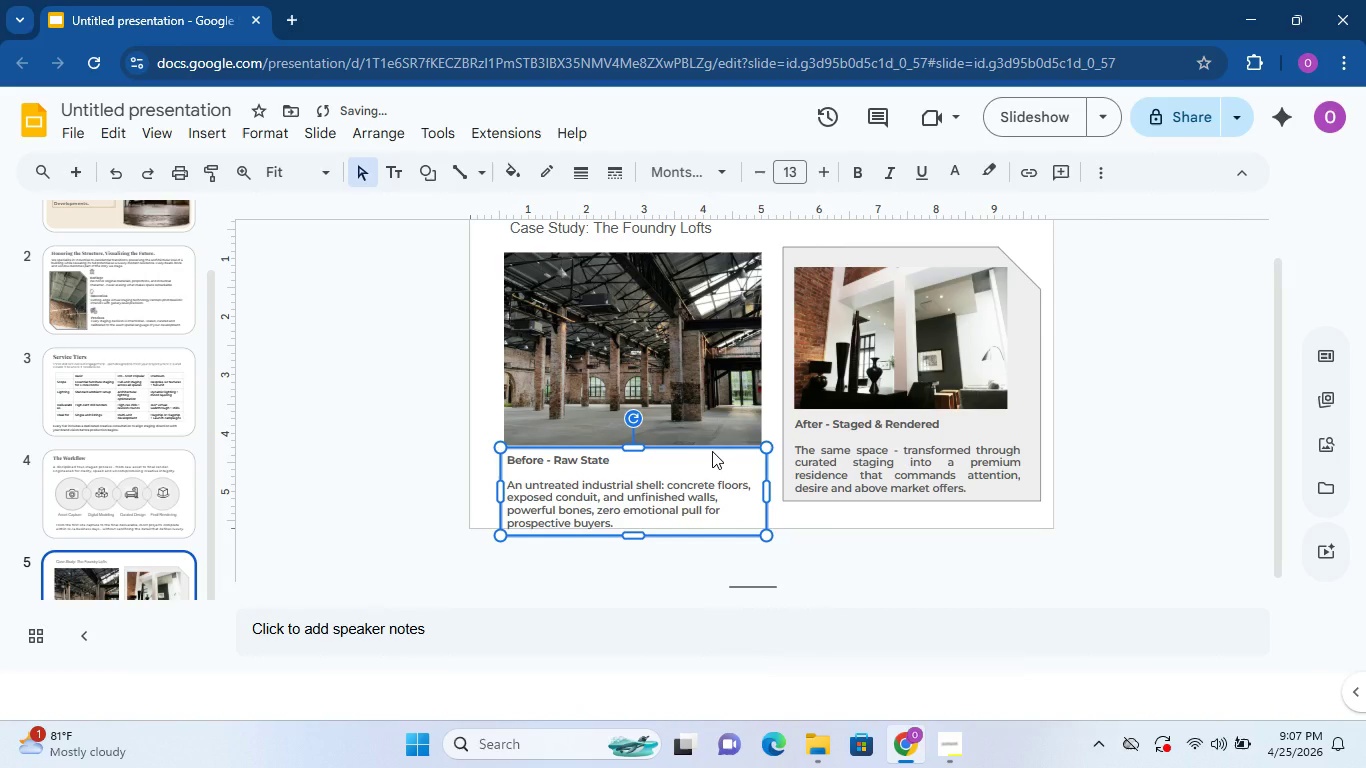 
key(Shift+ShiftRight)
 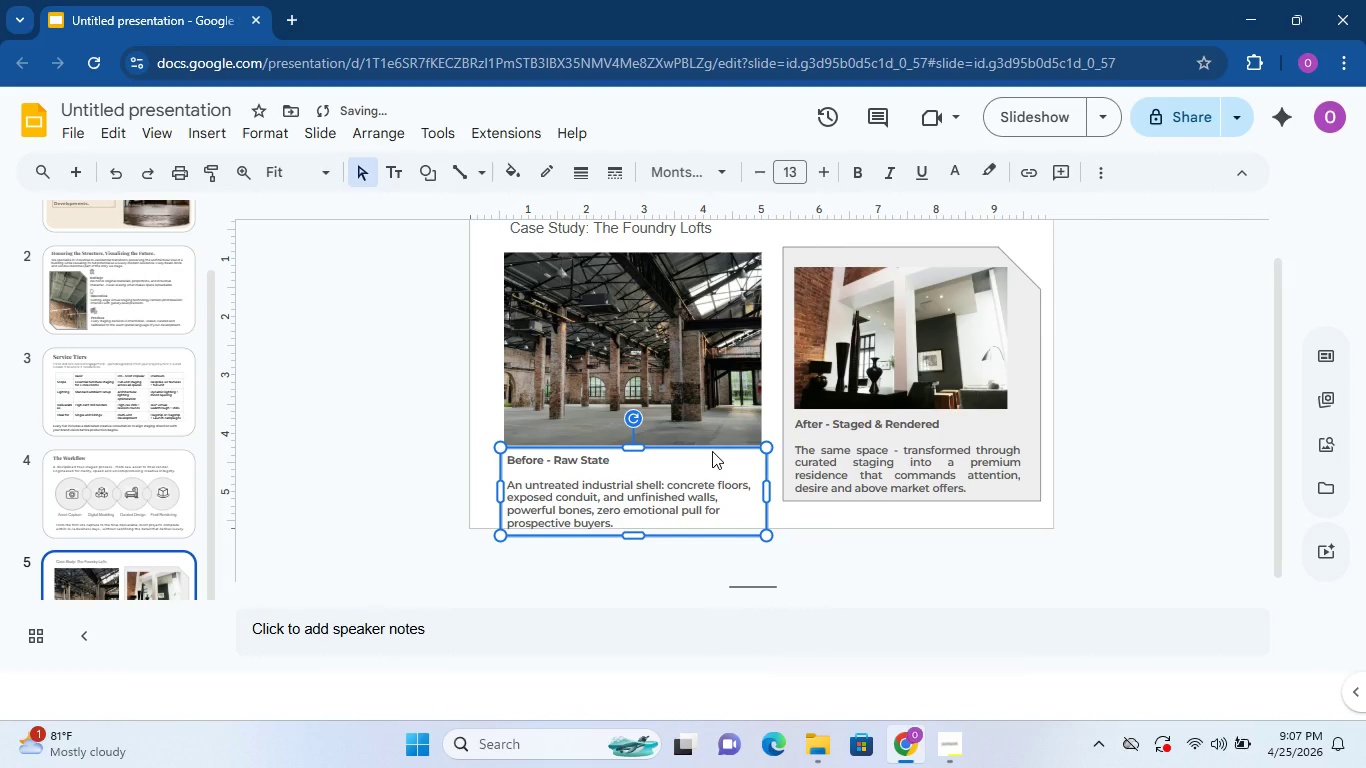 
key(Shift+ShiftRight)
 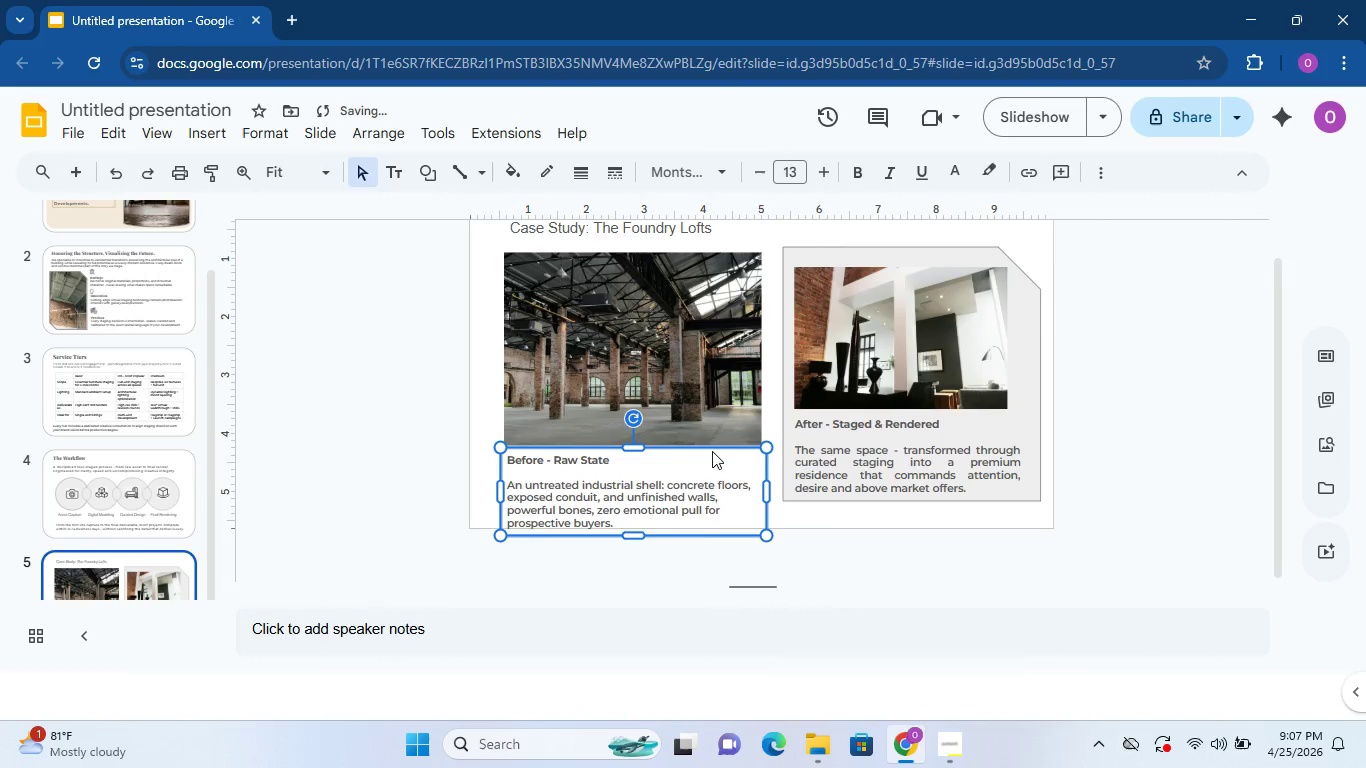 
key(ArrowUp)
 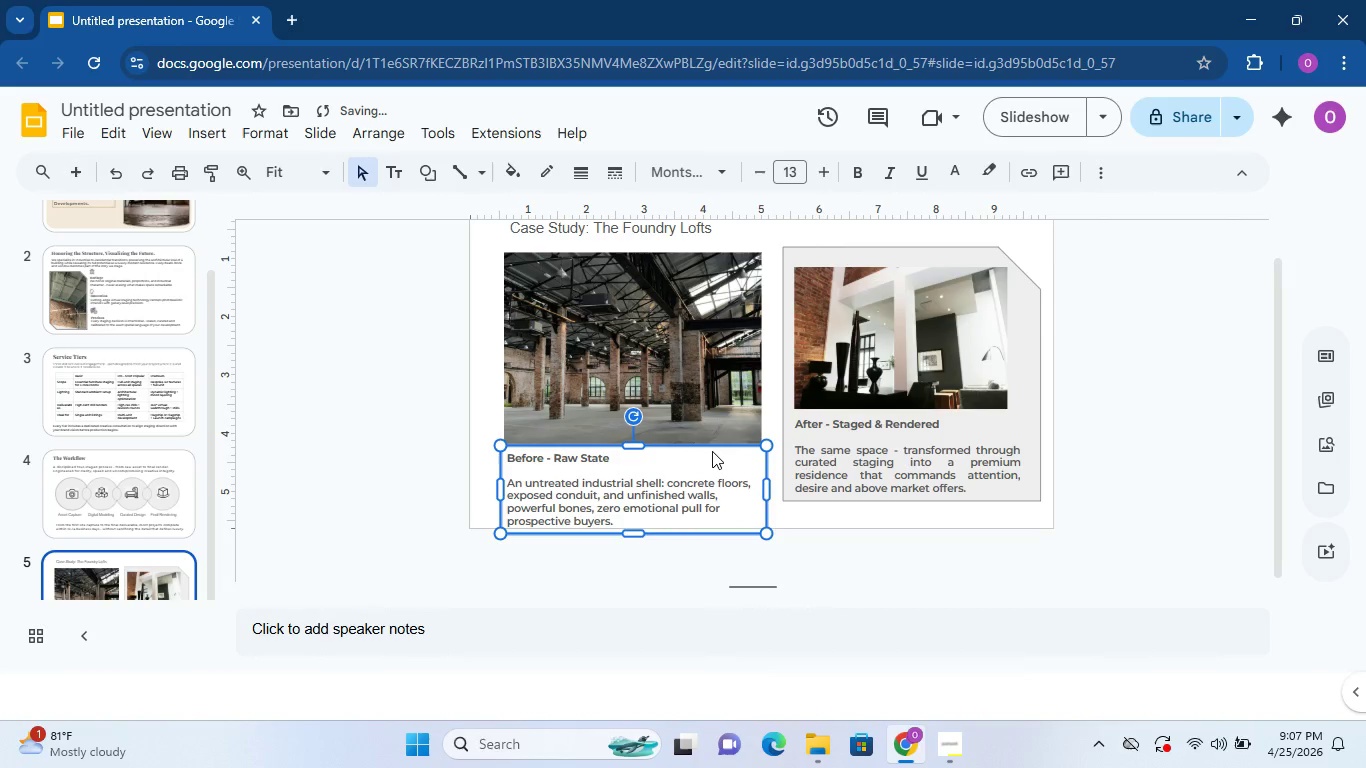 
key(ArrowUp)
 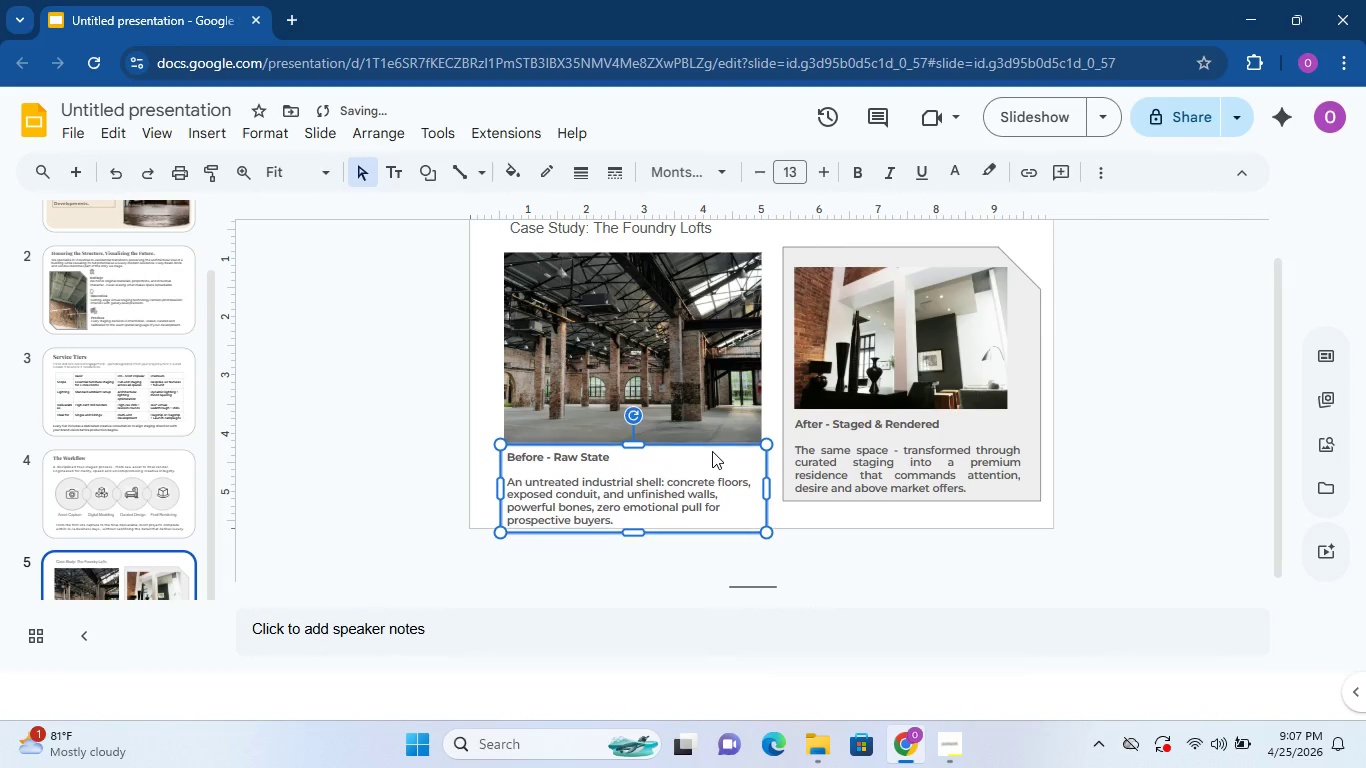 
key(ArrowUp)
 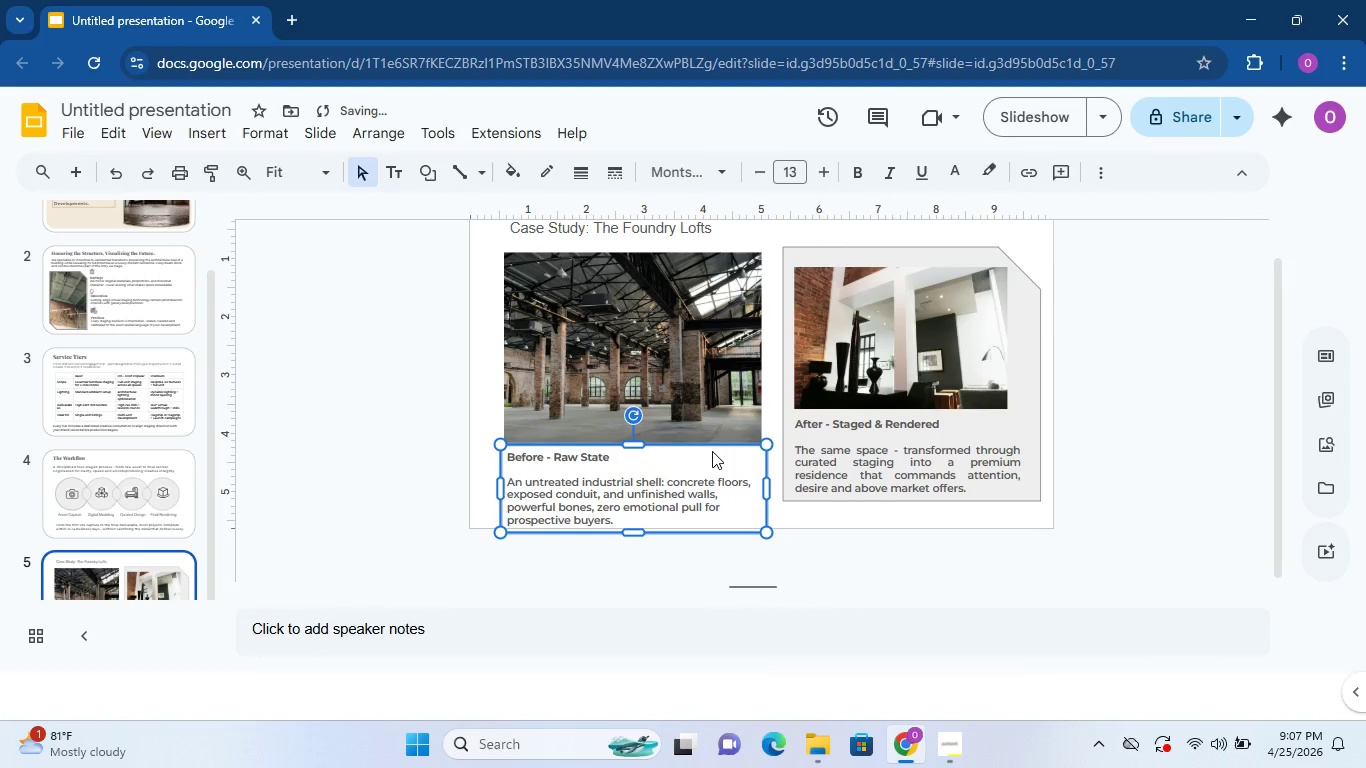 
key(ArrowUp)
 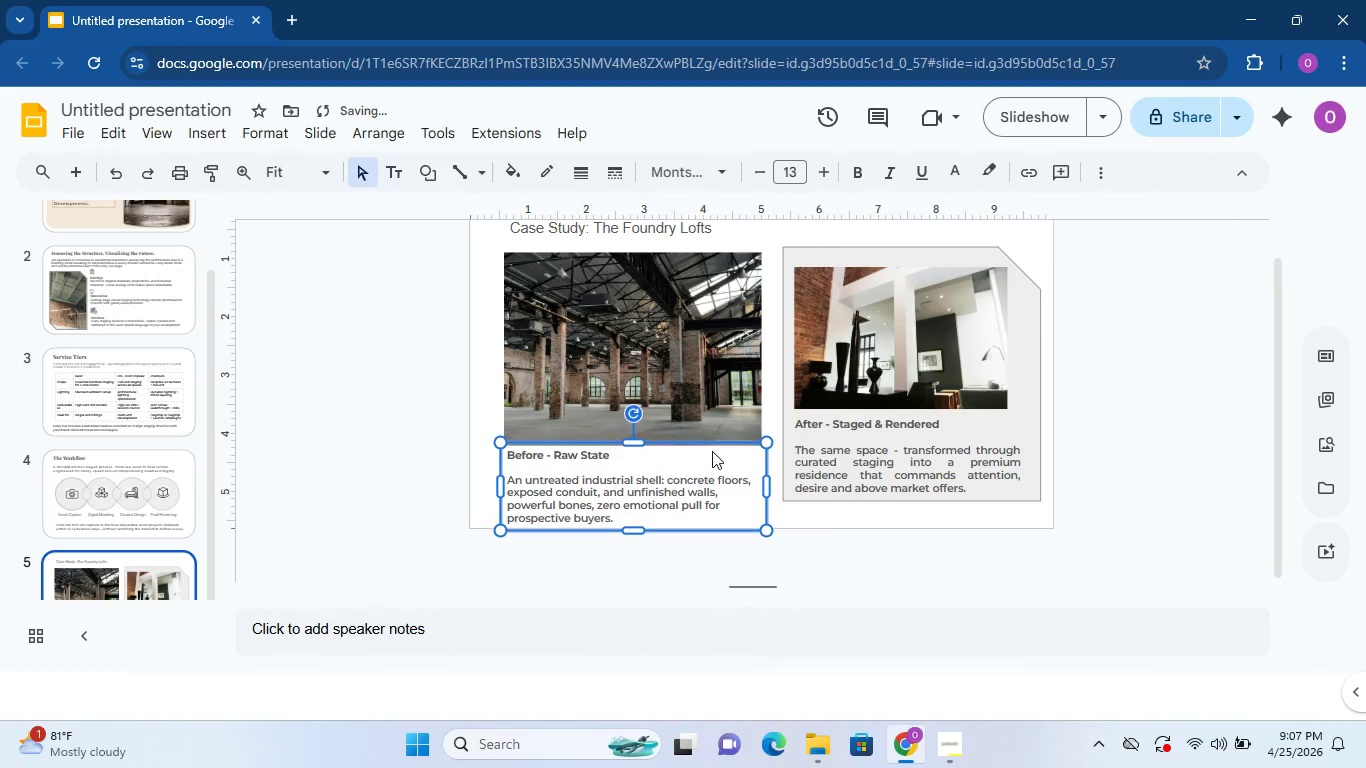 
key(ArrowUp)
 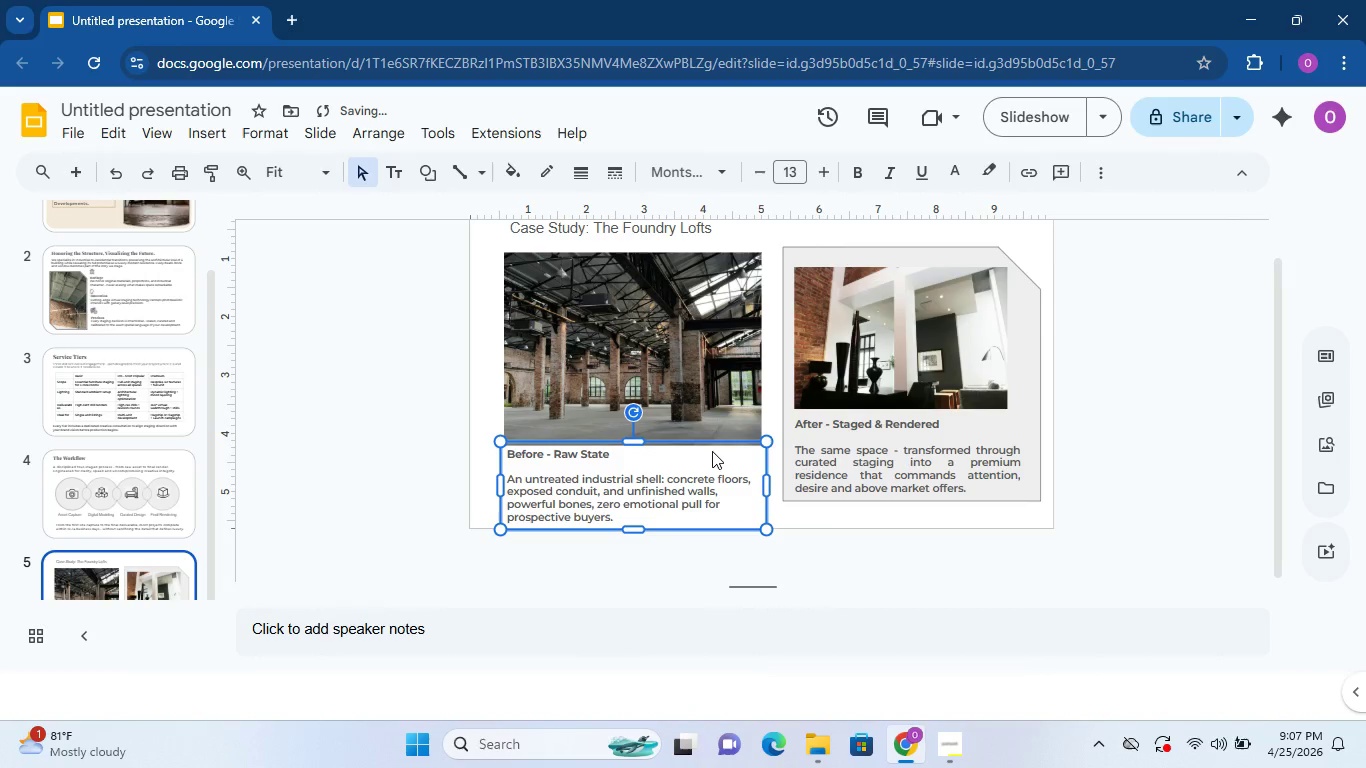 
key(ArrowUp)
 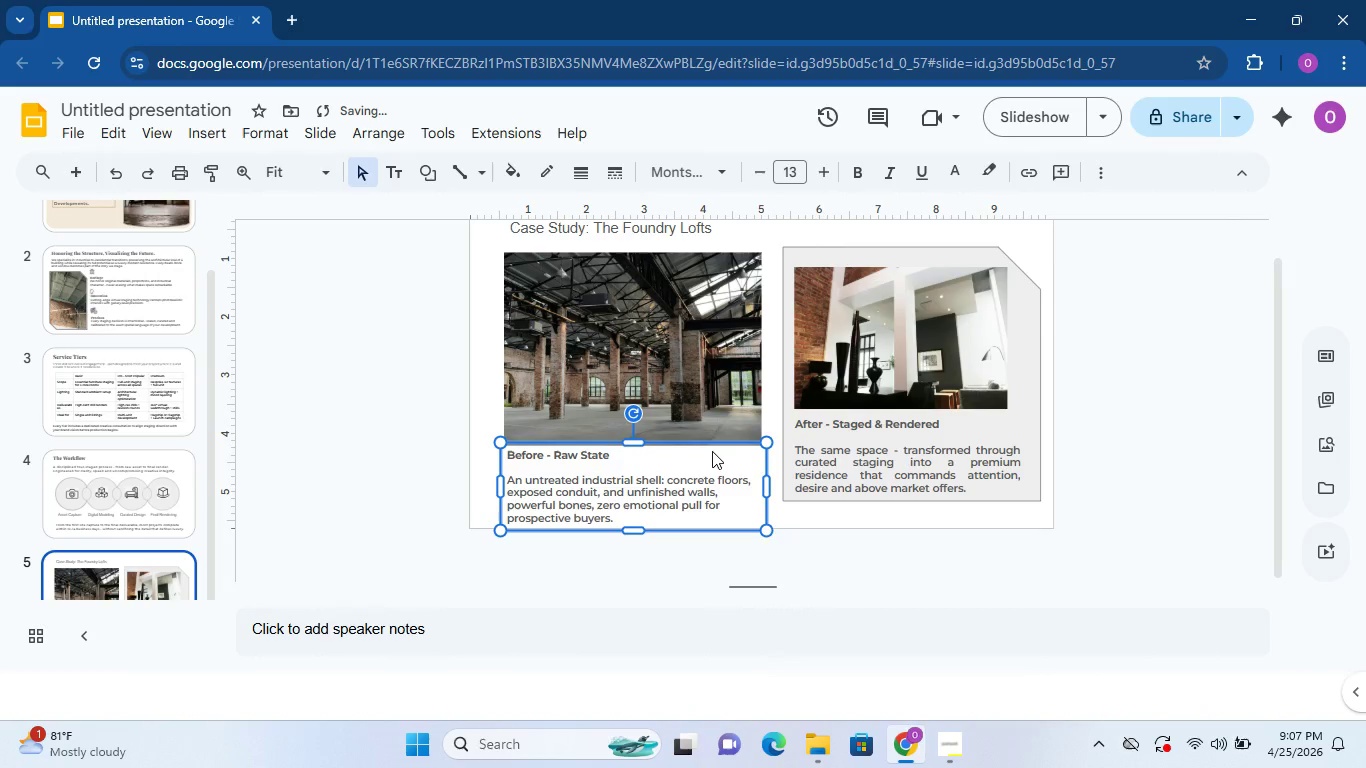 
key(ArrowDown)
 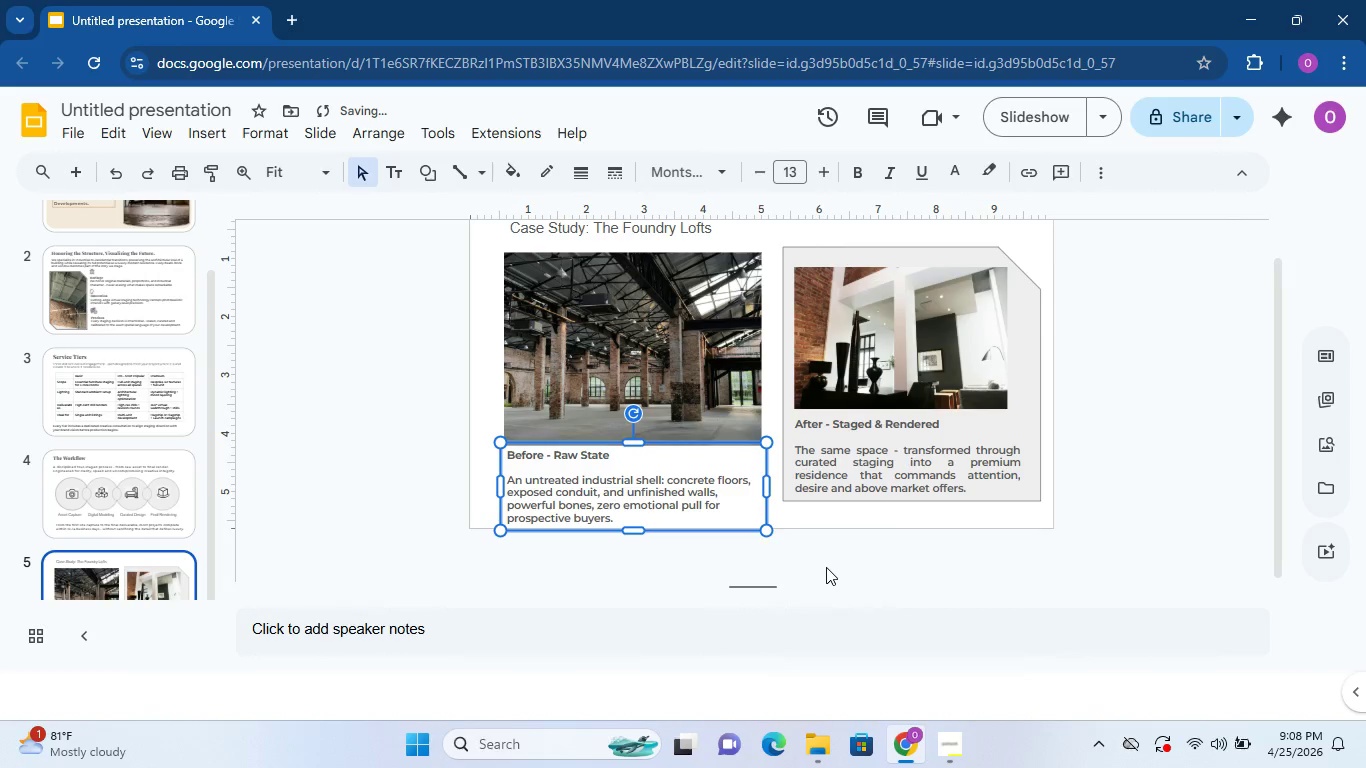 
left_click([834, 565])
 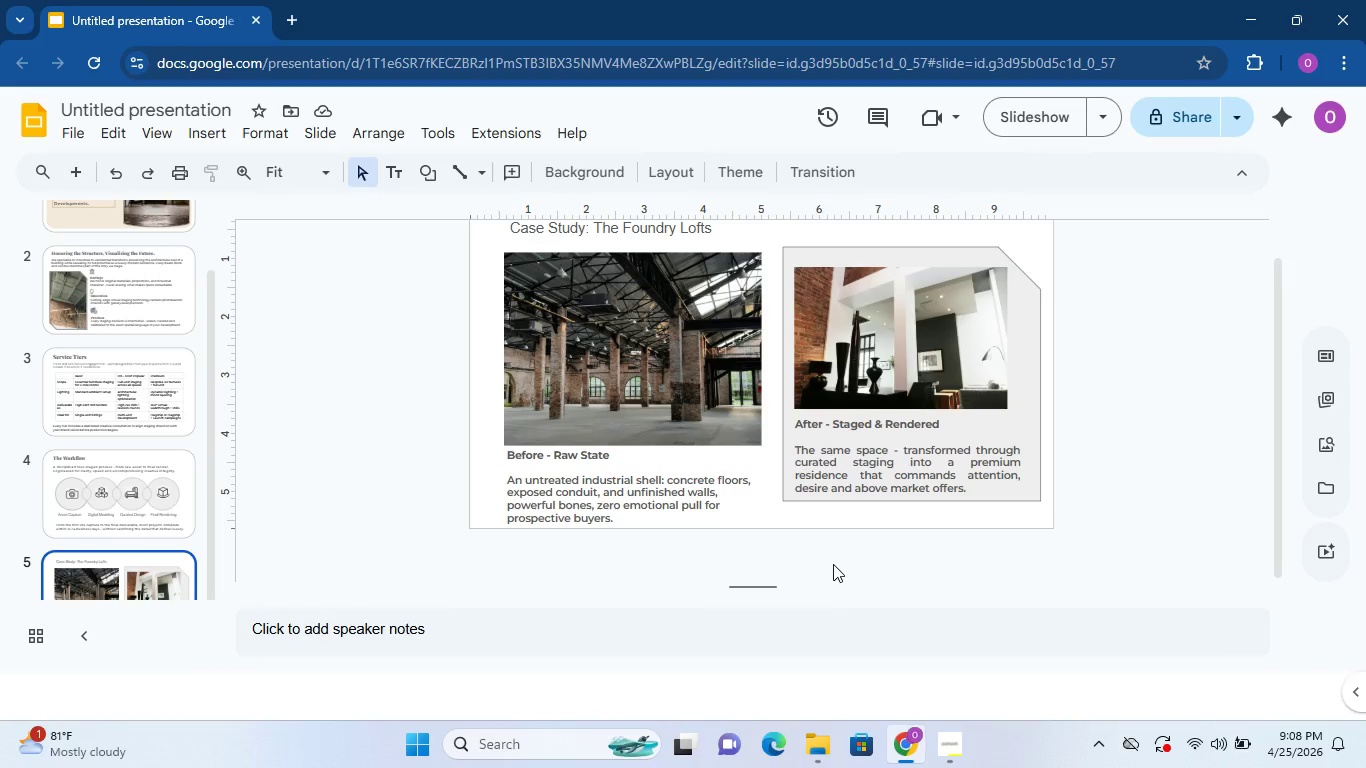 
wait(37.51)
 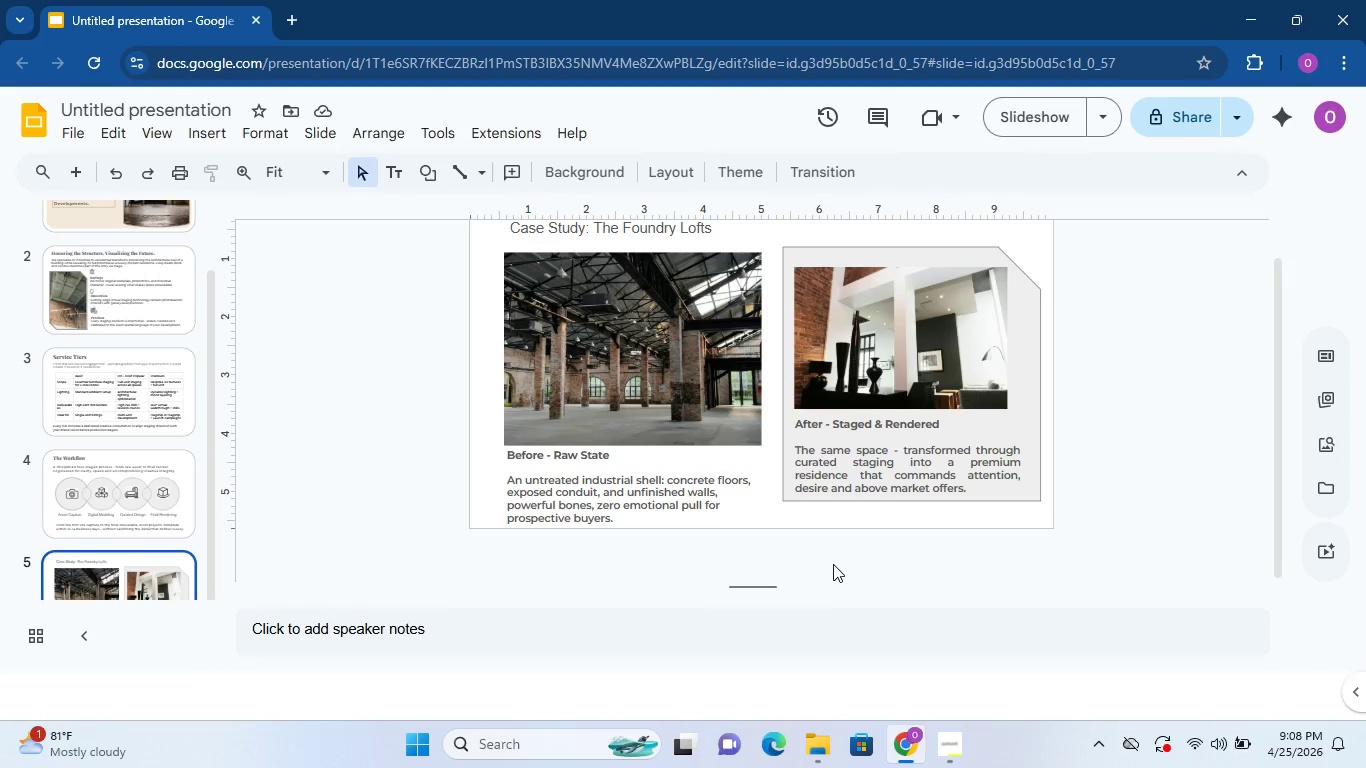 
left_click([693, 501])
 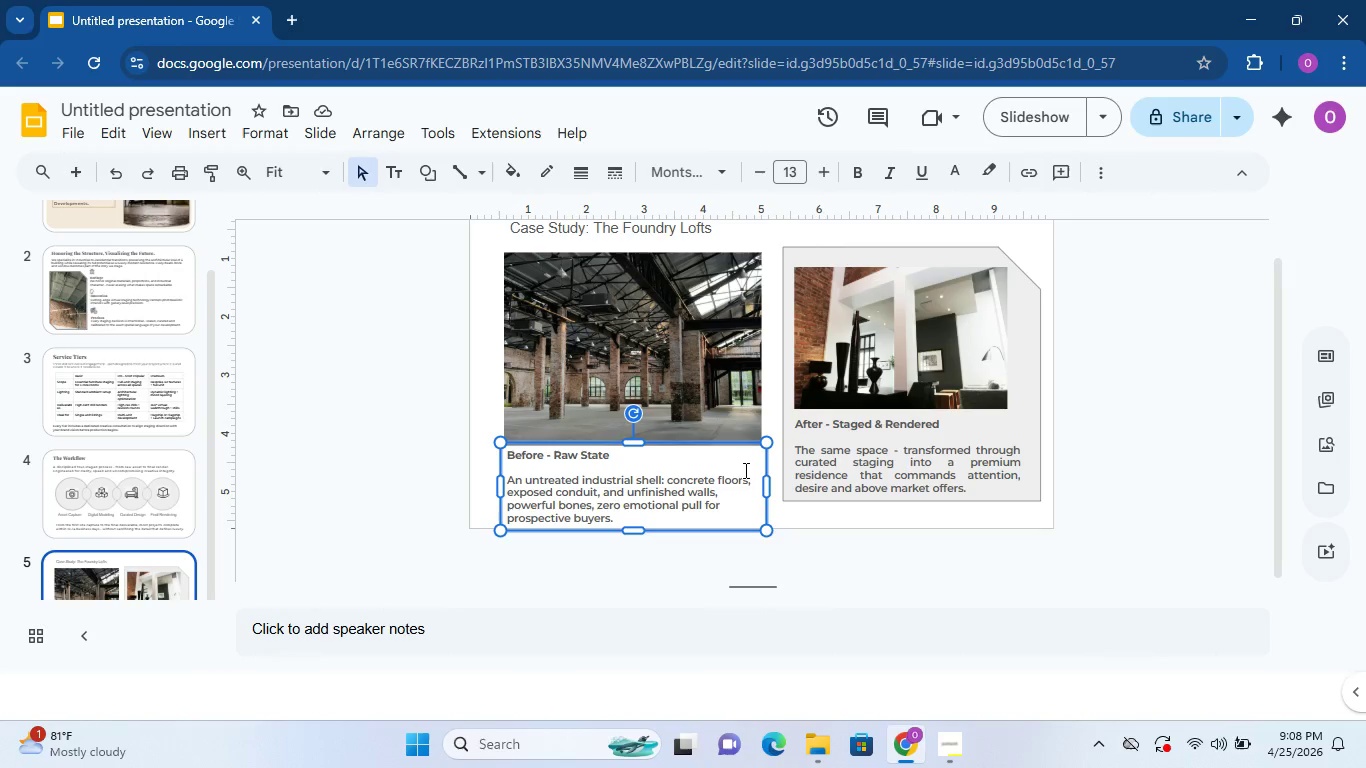 
wait(7.12)
 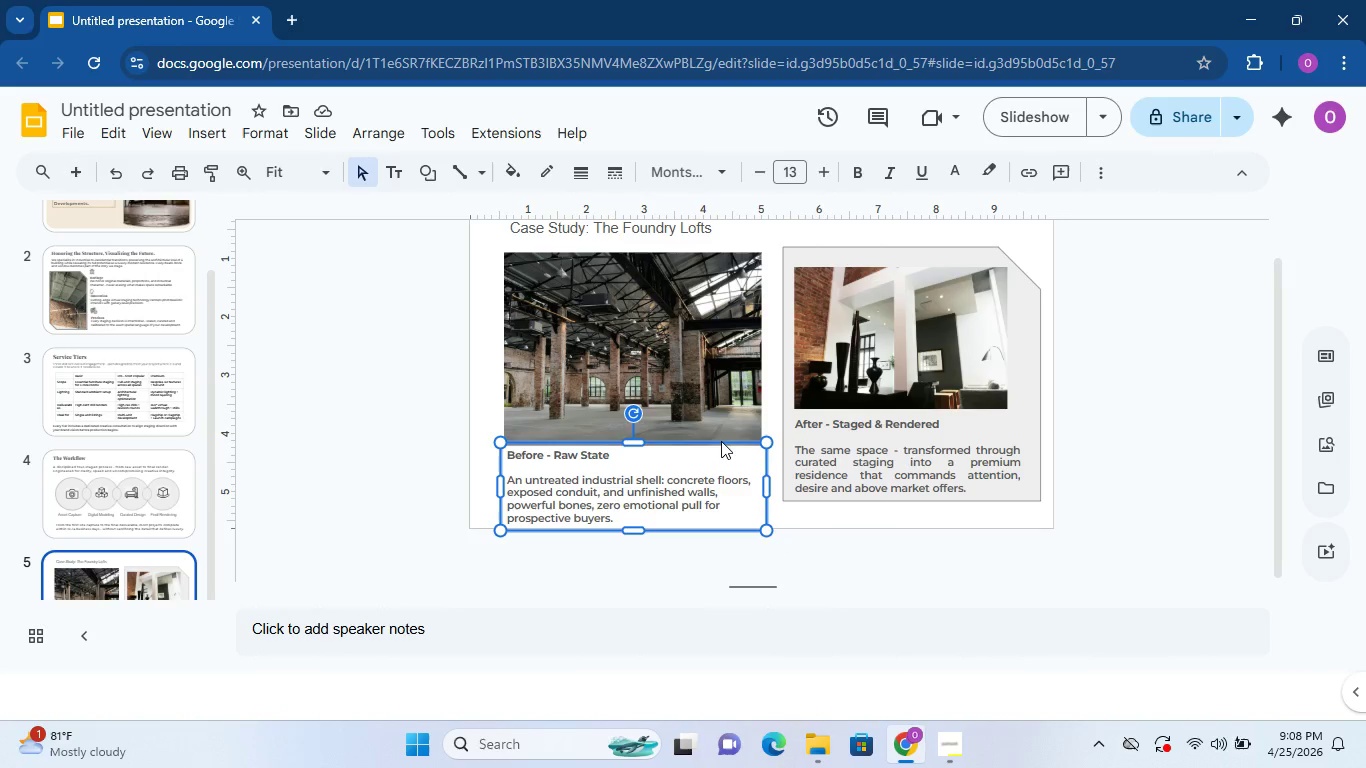 
left_click_drag(start_coordinate=[647, 514], to_coordinate=[496, 485])
 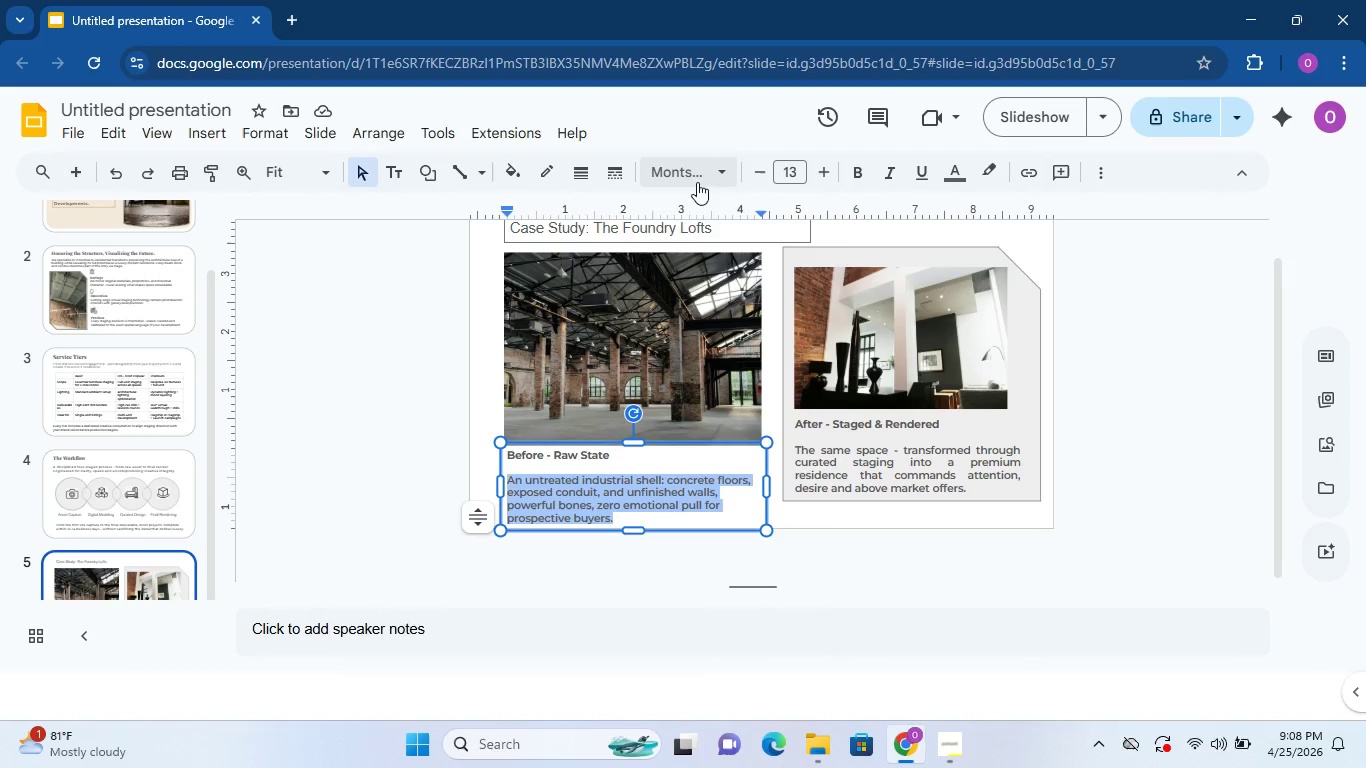 
left_click([714, 176])
 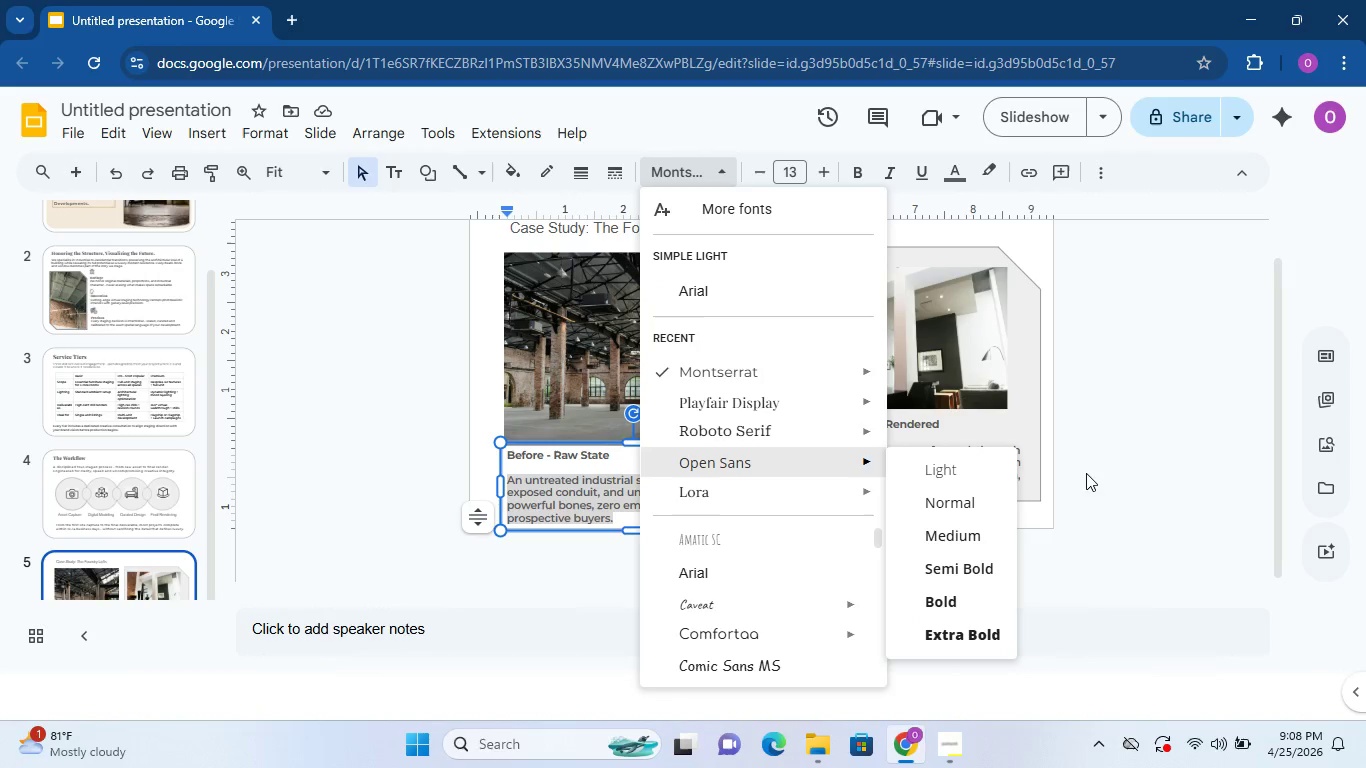 
left_click([1114, 170])
 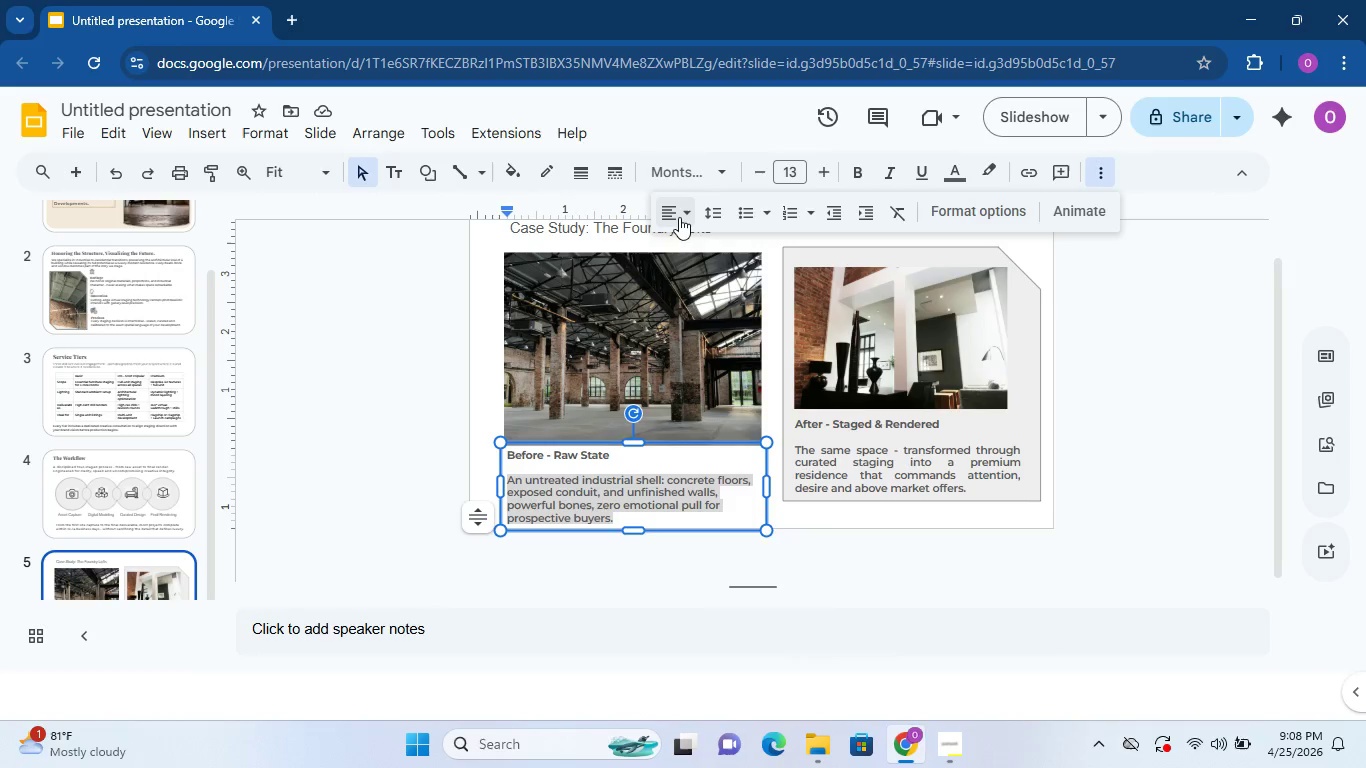 
left_click([684, 216])
 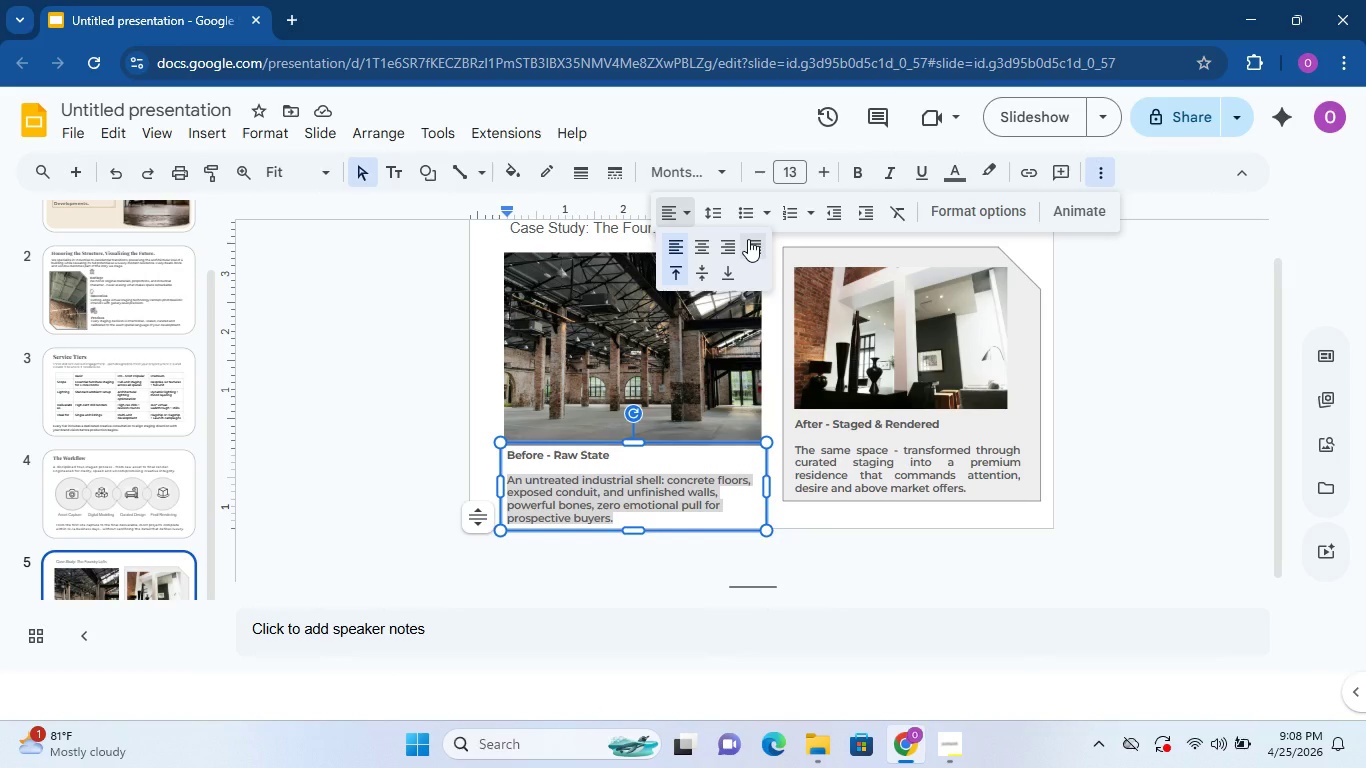 
left_click([748, 239])
 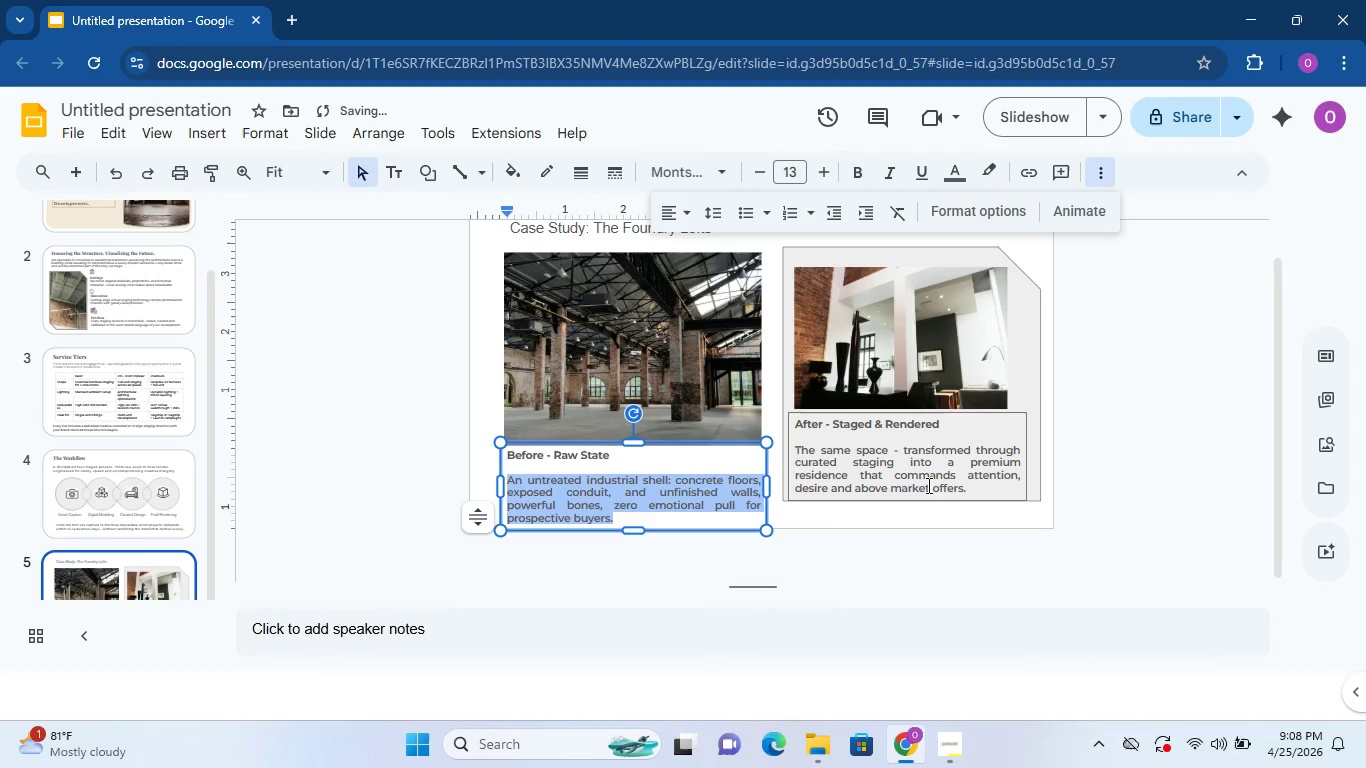 
left_click([1070, 561])
 